 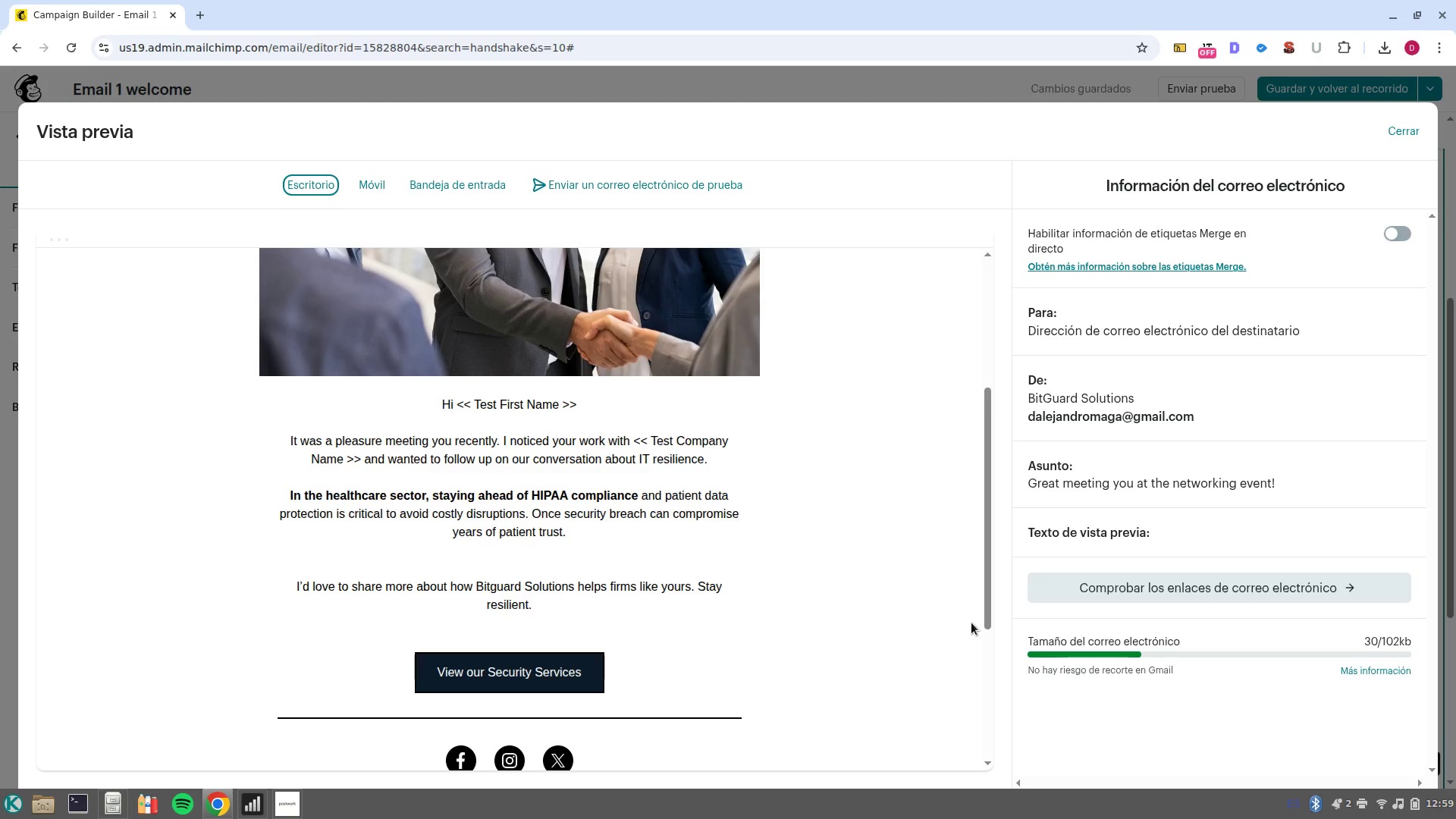 
scroll: coordinate [638, 563], scroll_direction: up, amount: 1.0
 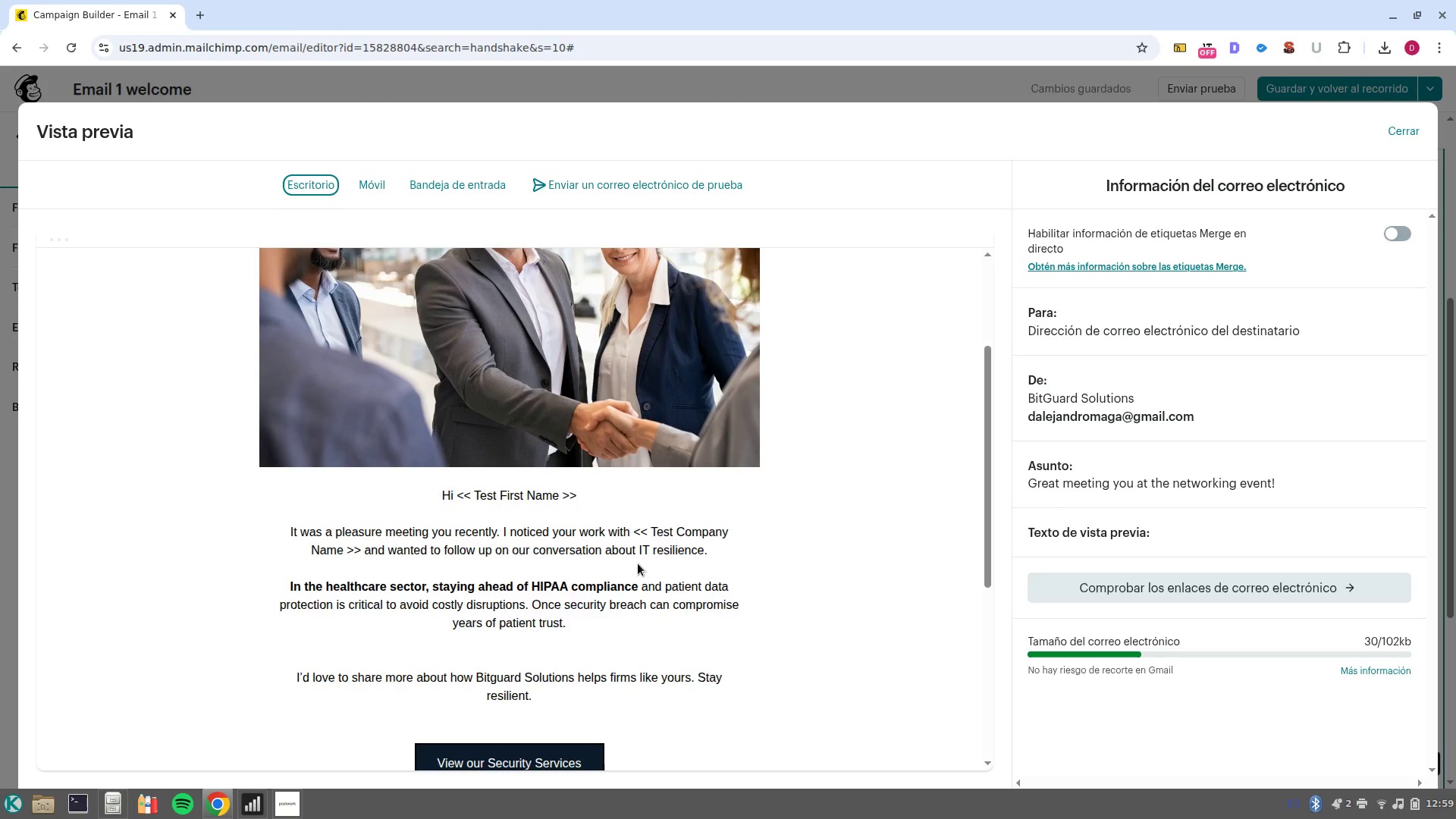 
left_click([1399, 236])
 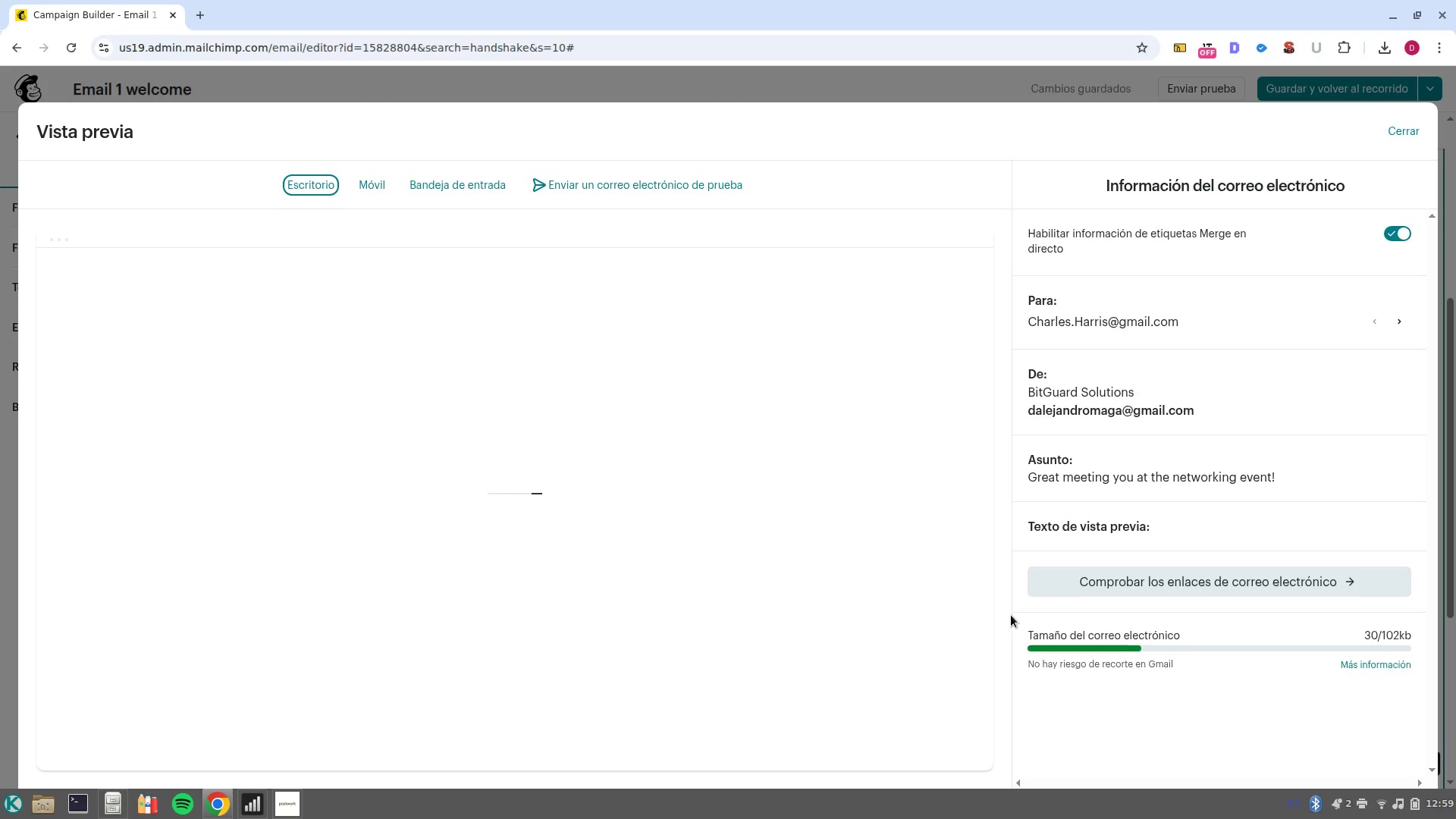 
scroll: coordinate [796, 640], scroll_direction: down, amount: 4.0
 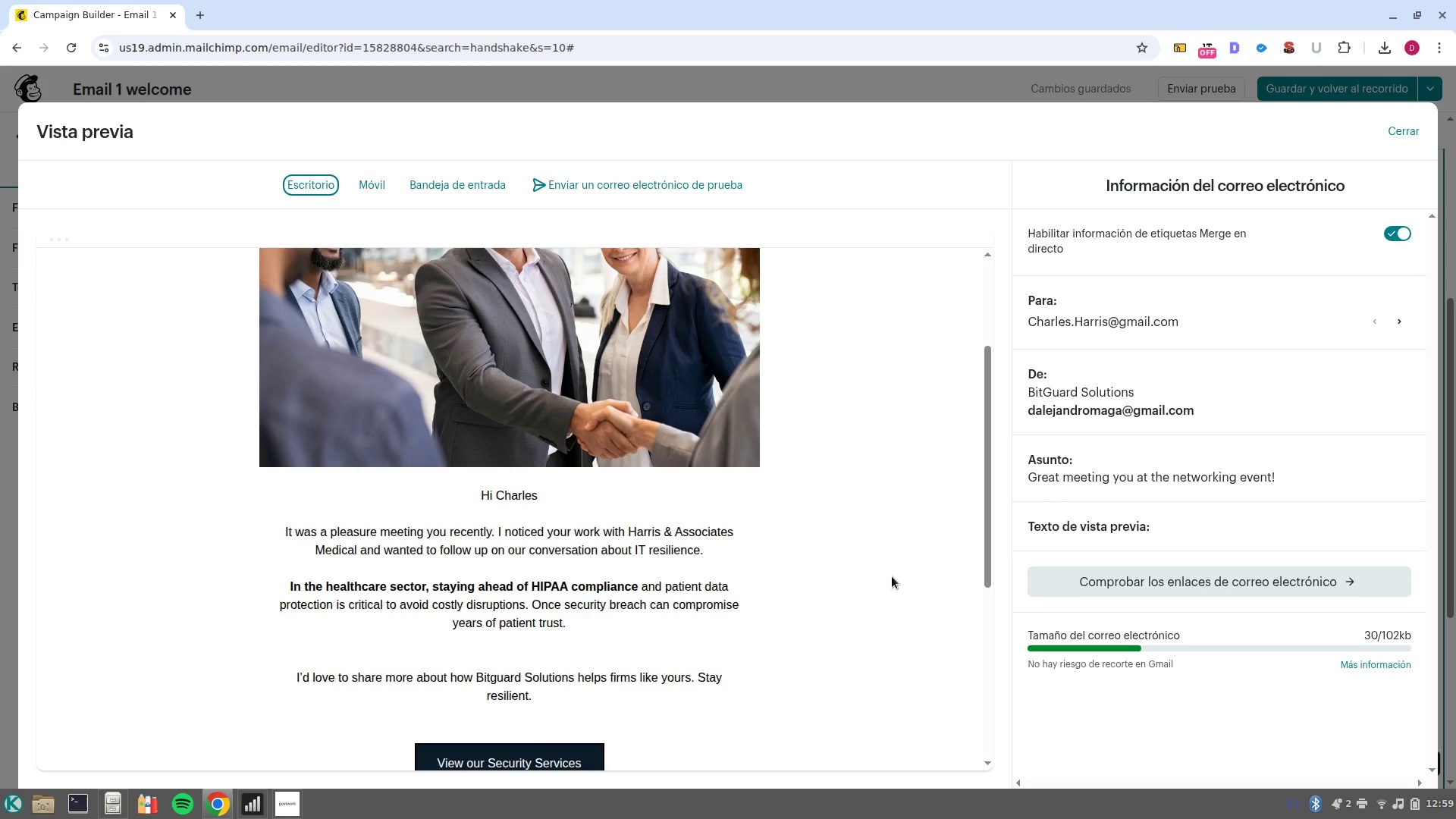 
left_click([1407, 322])
 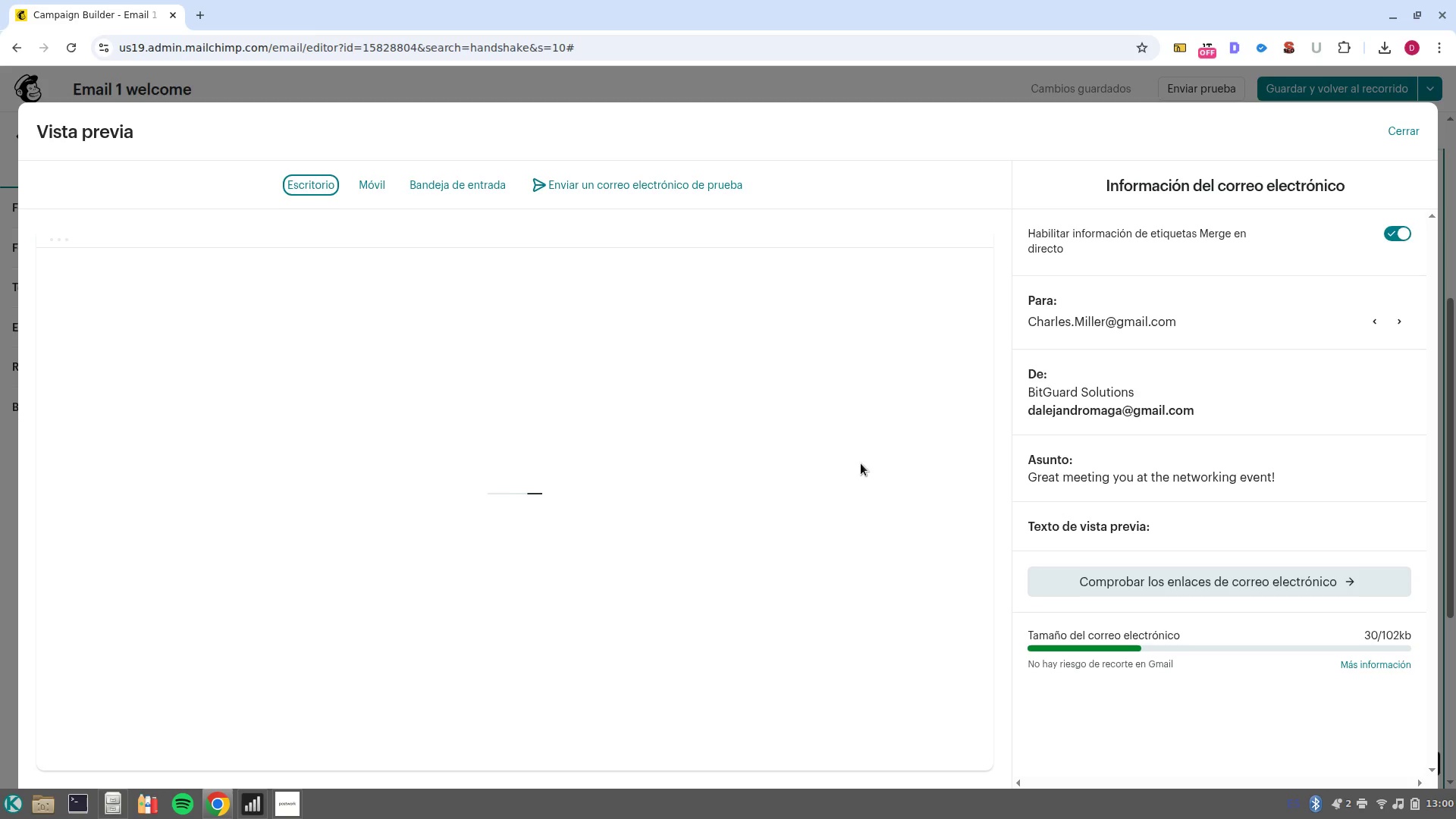 
scroll: coordinate [861, 463], scroll_direction: down, amount: 2.0
 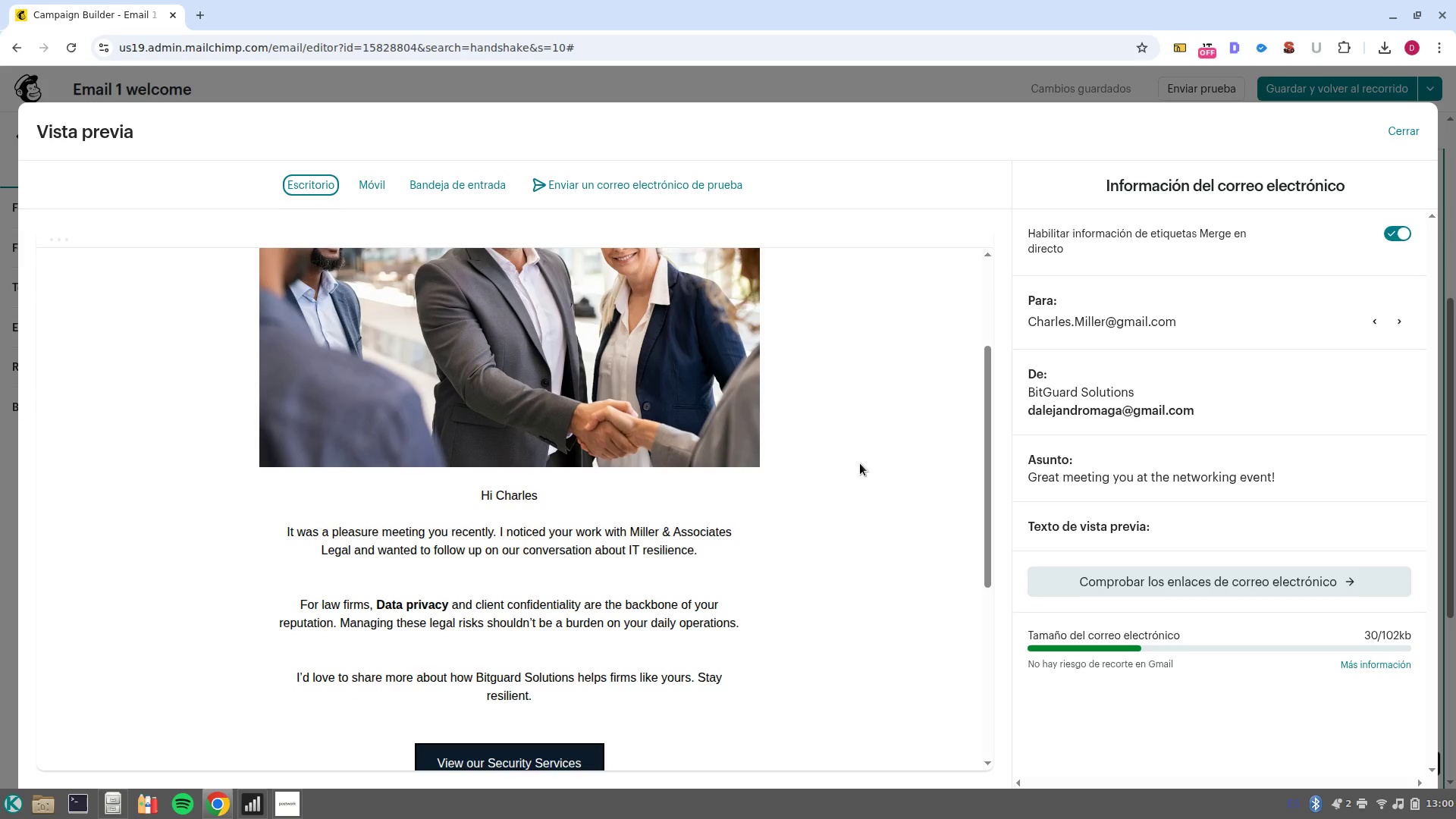 
wait(8.64)
 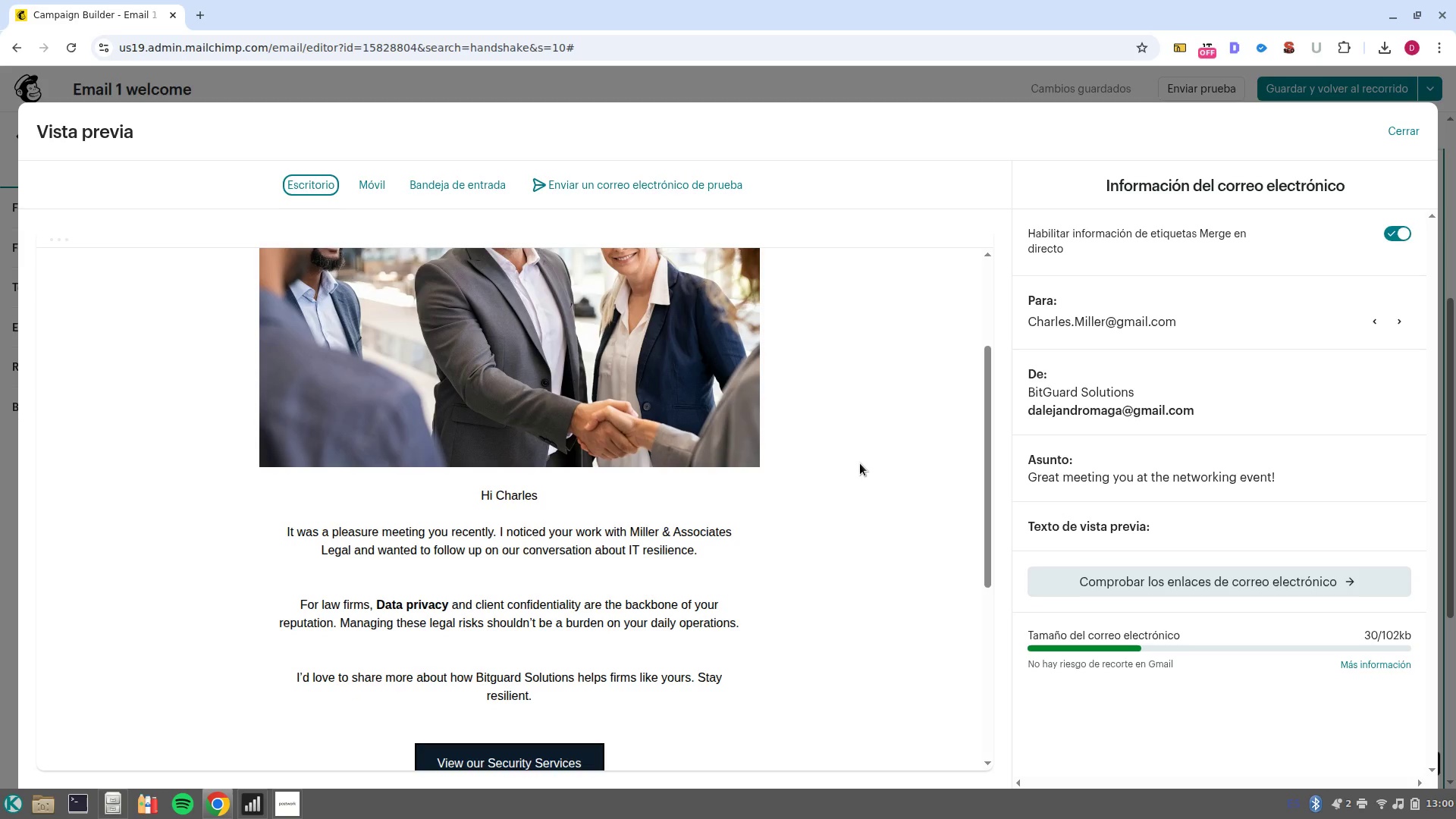 
left_click([1404, 327])
 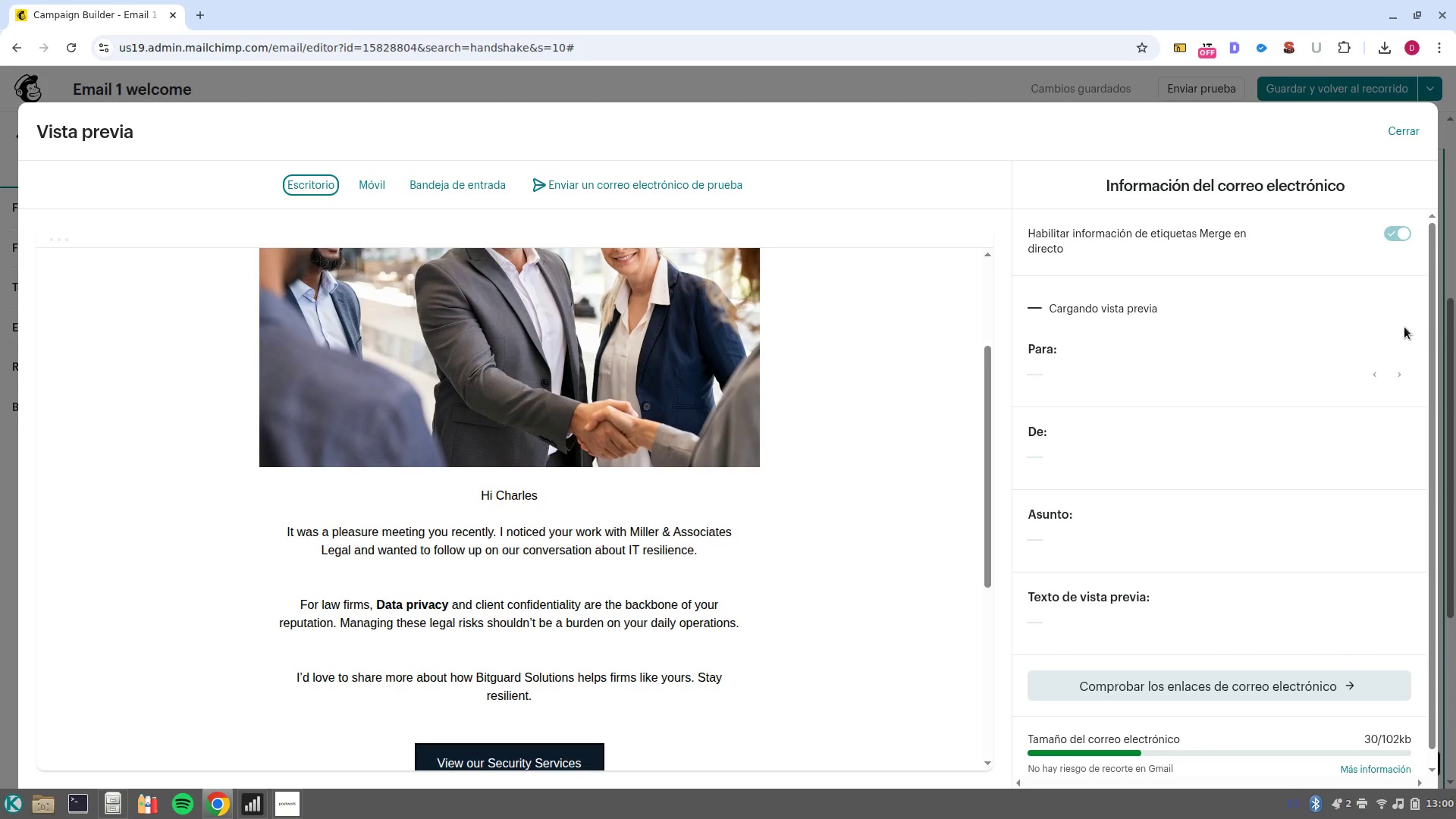 
double_click([1404, 327])
 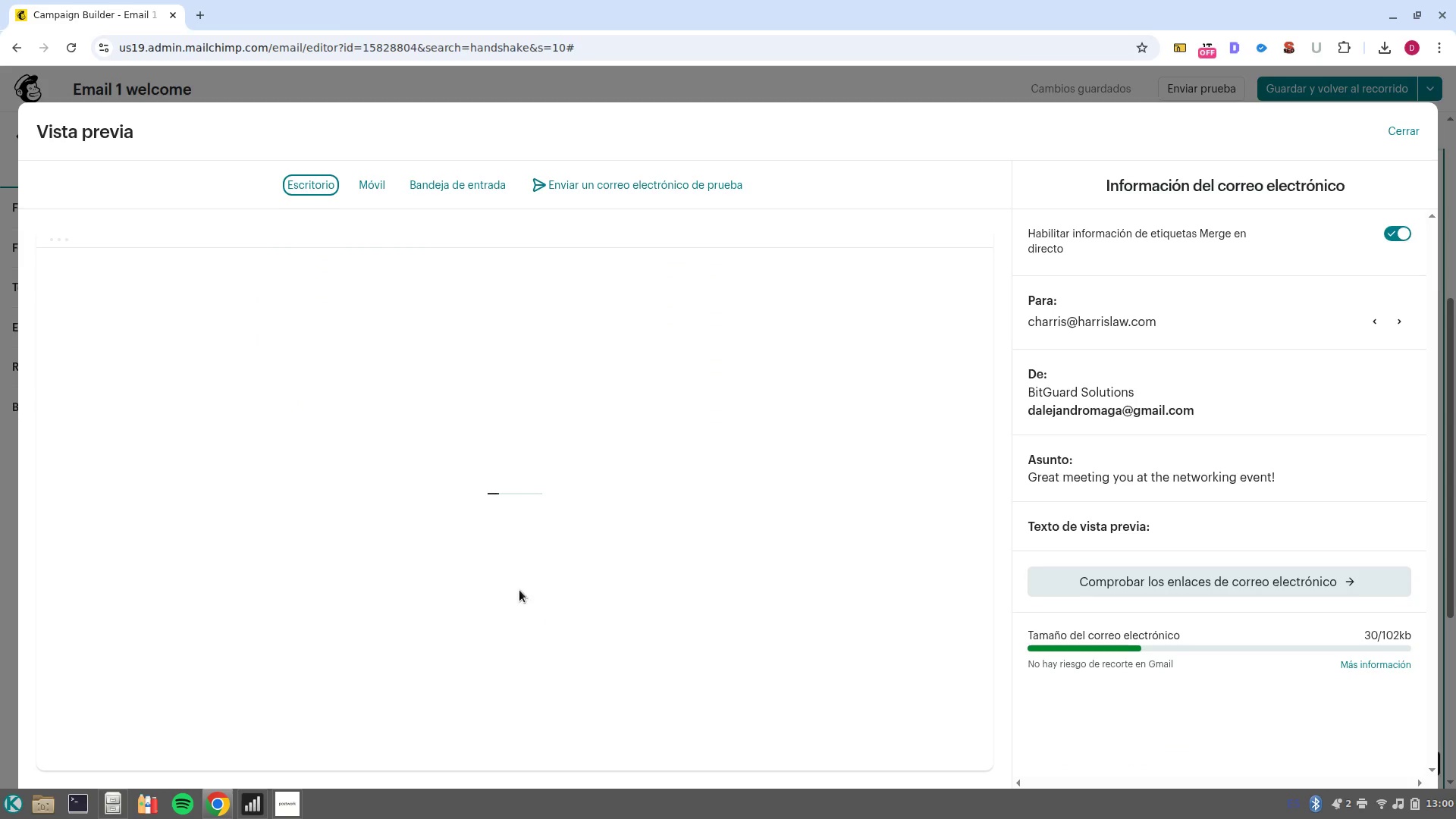 
scroll: coordinate [593, 645], scroll_direction: down, amount: 2.0
 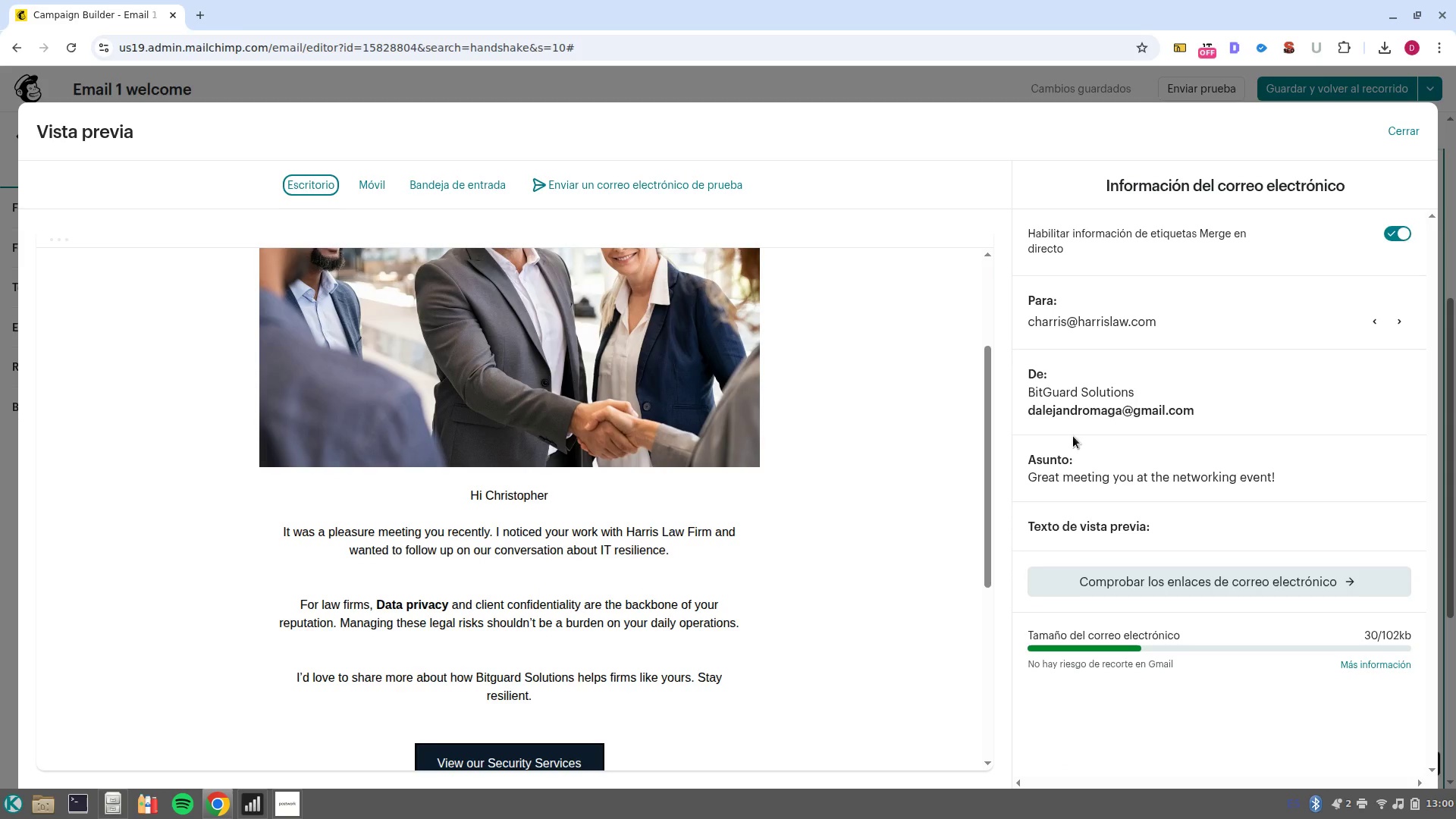 
left_click([1410, 322])
 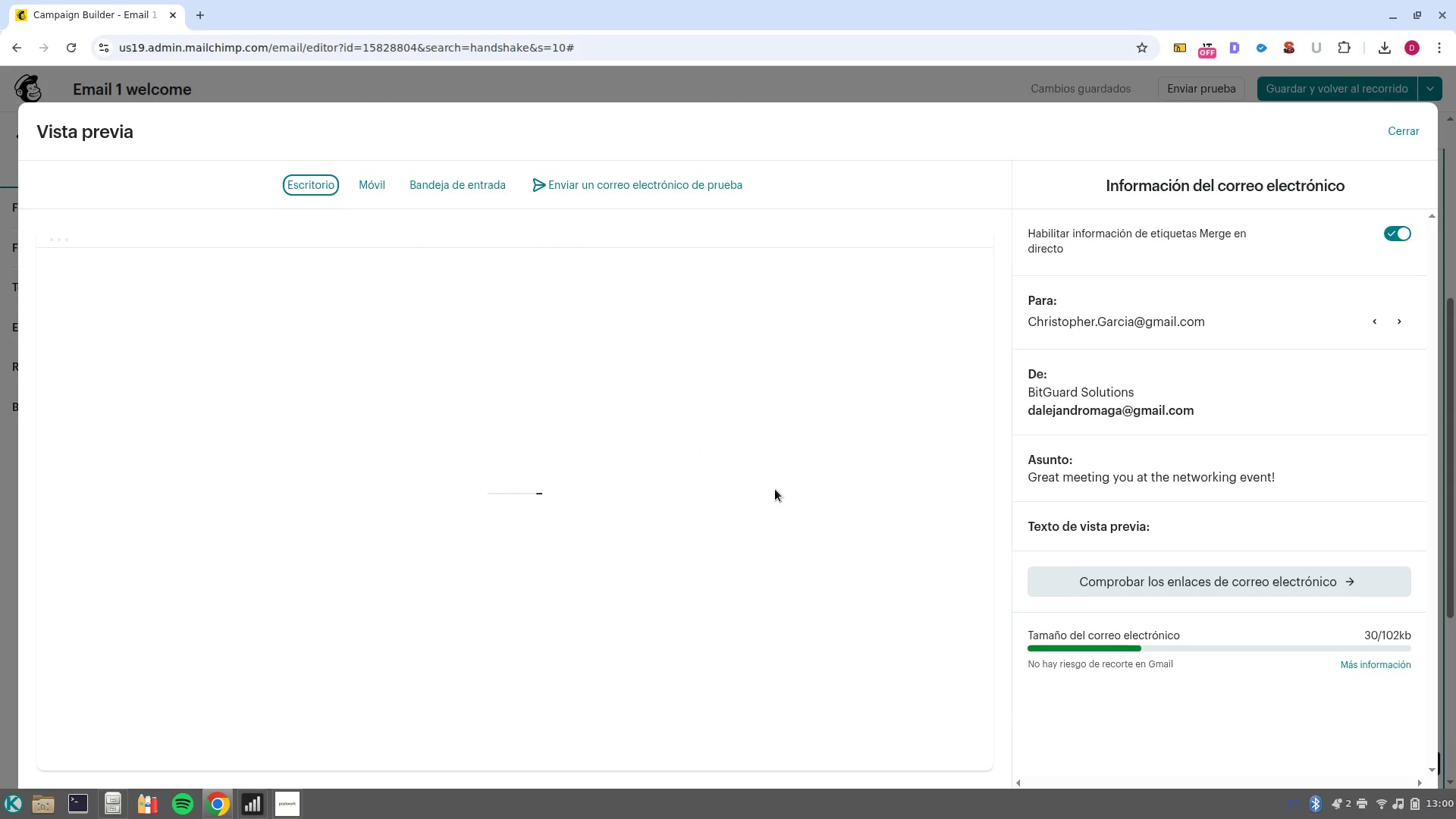 
scroll: coordinate [775, 489], scroll_direction: down, amount: 2.0
 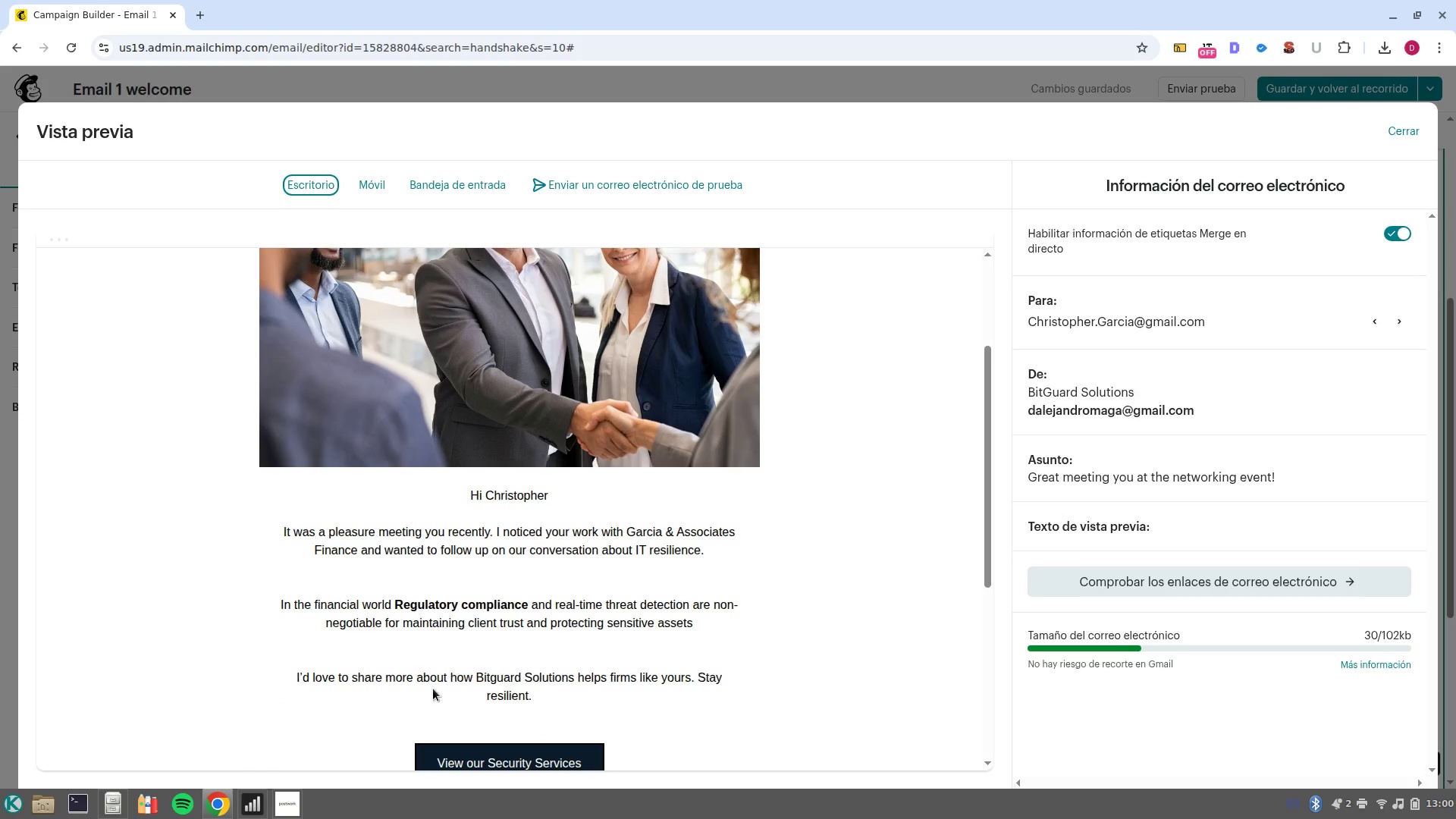 
left_click([1395, 130])
 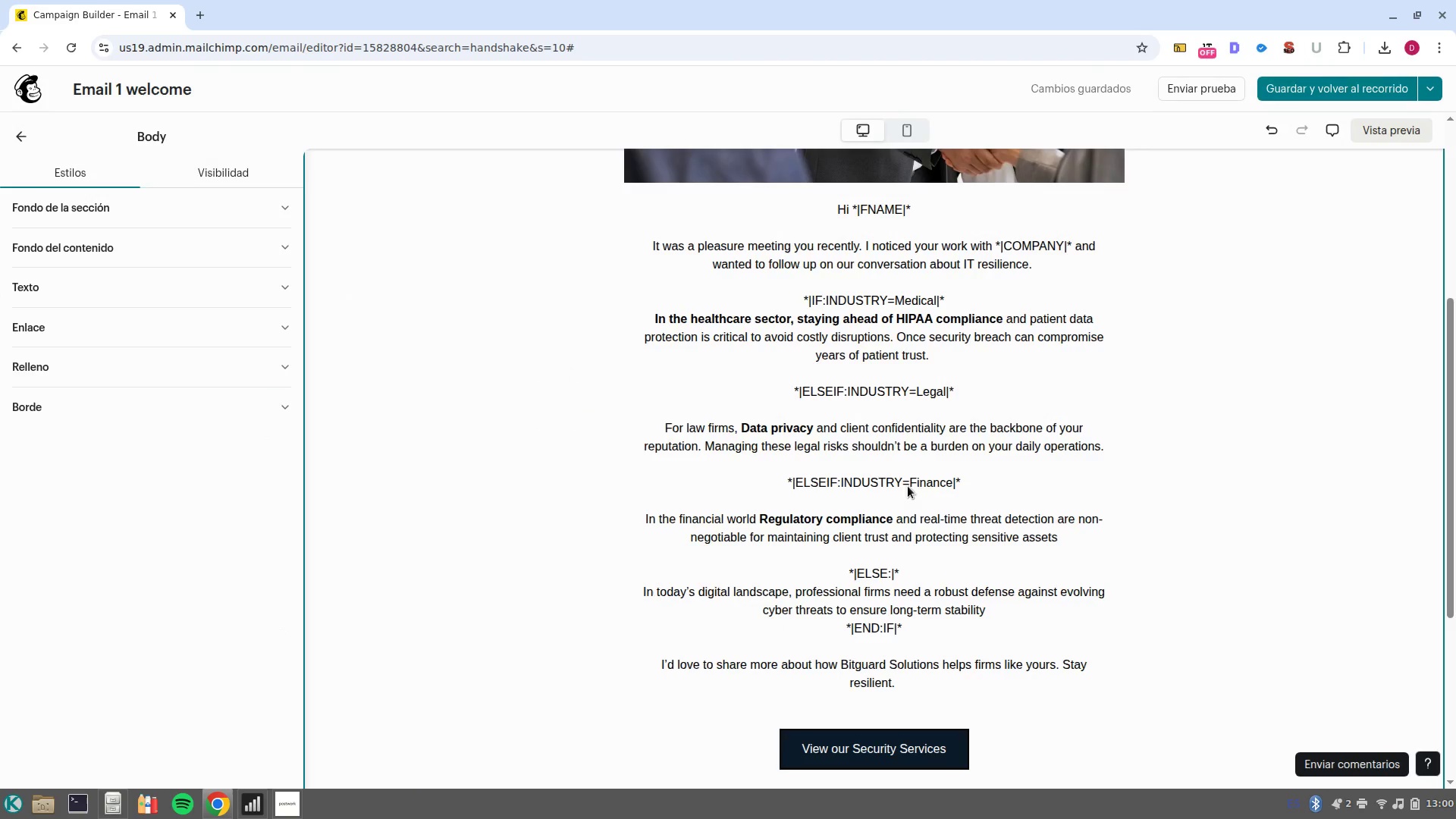 
scroll: coordinate [885, 598], scroll_direction: down, amount: 4.0
 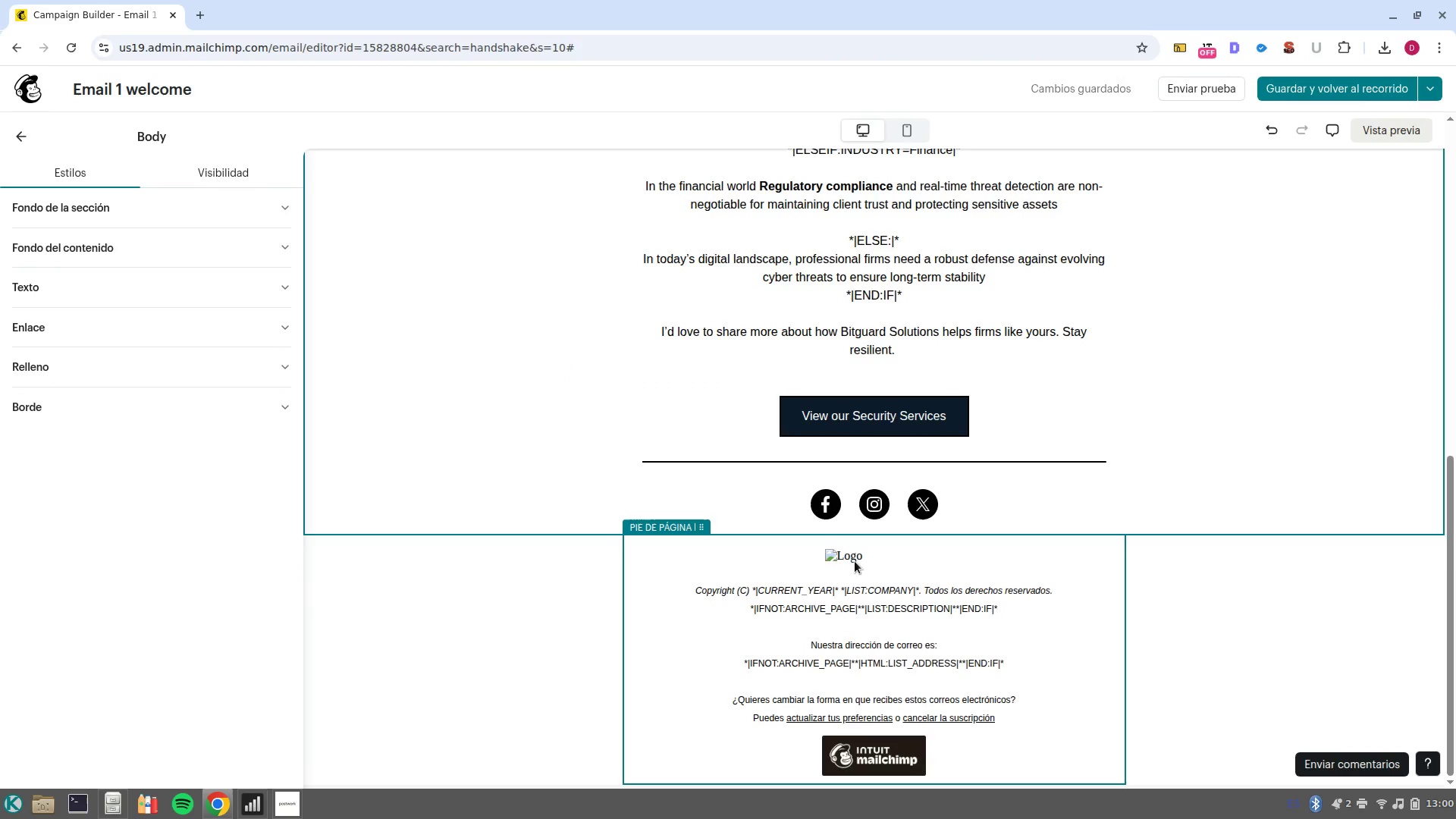 
left_click([832, 554])
 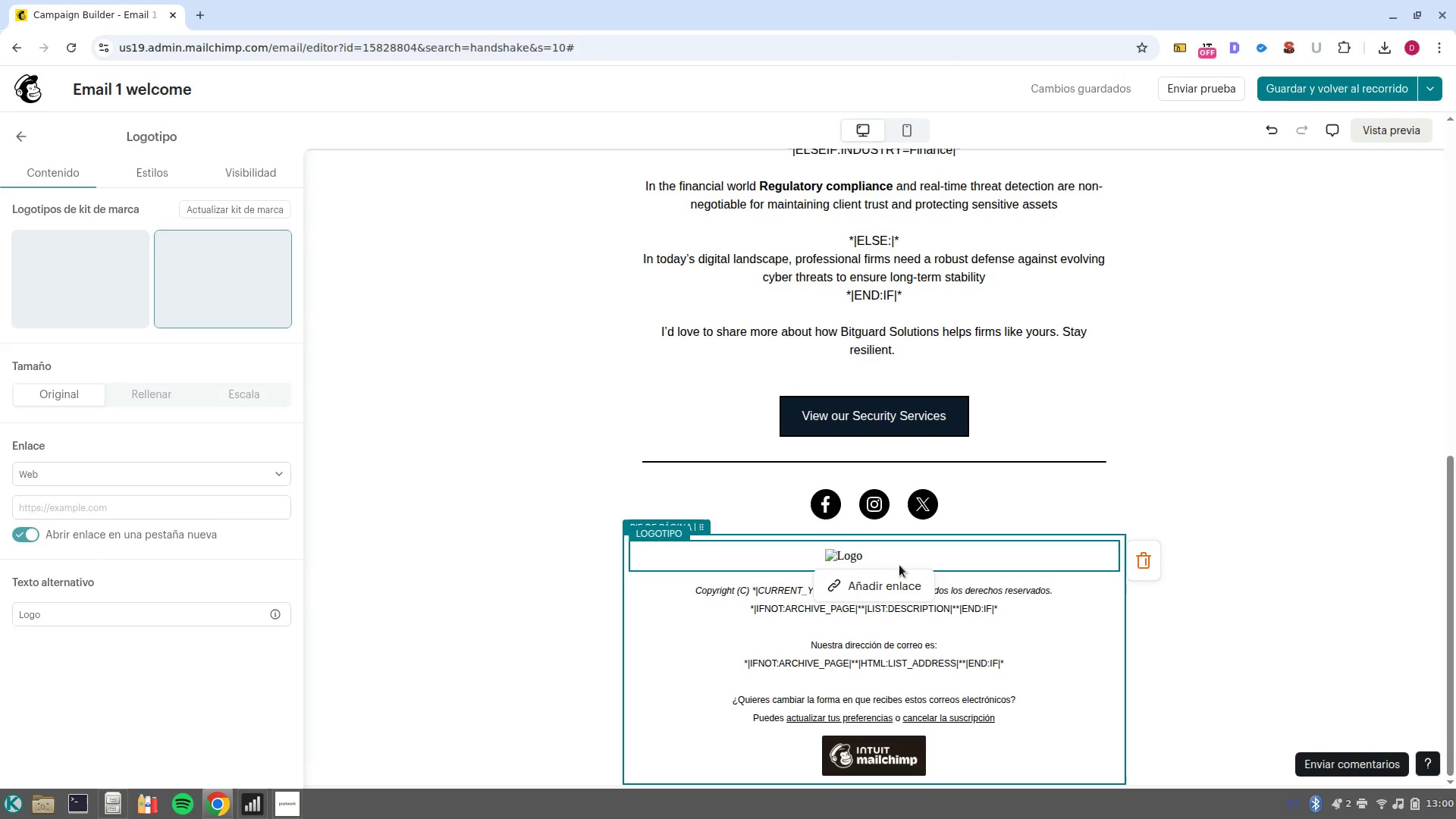 
left_click([903, 561])
 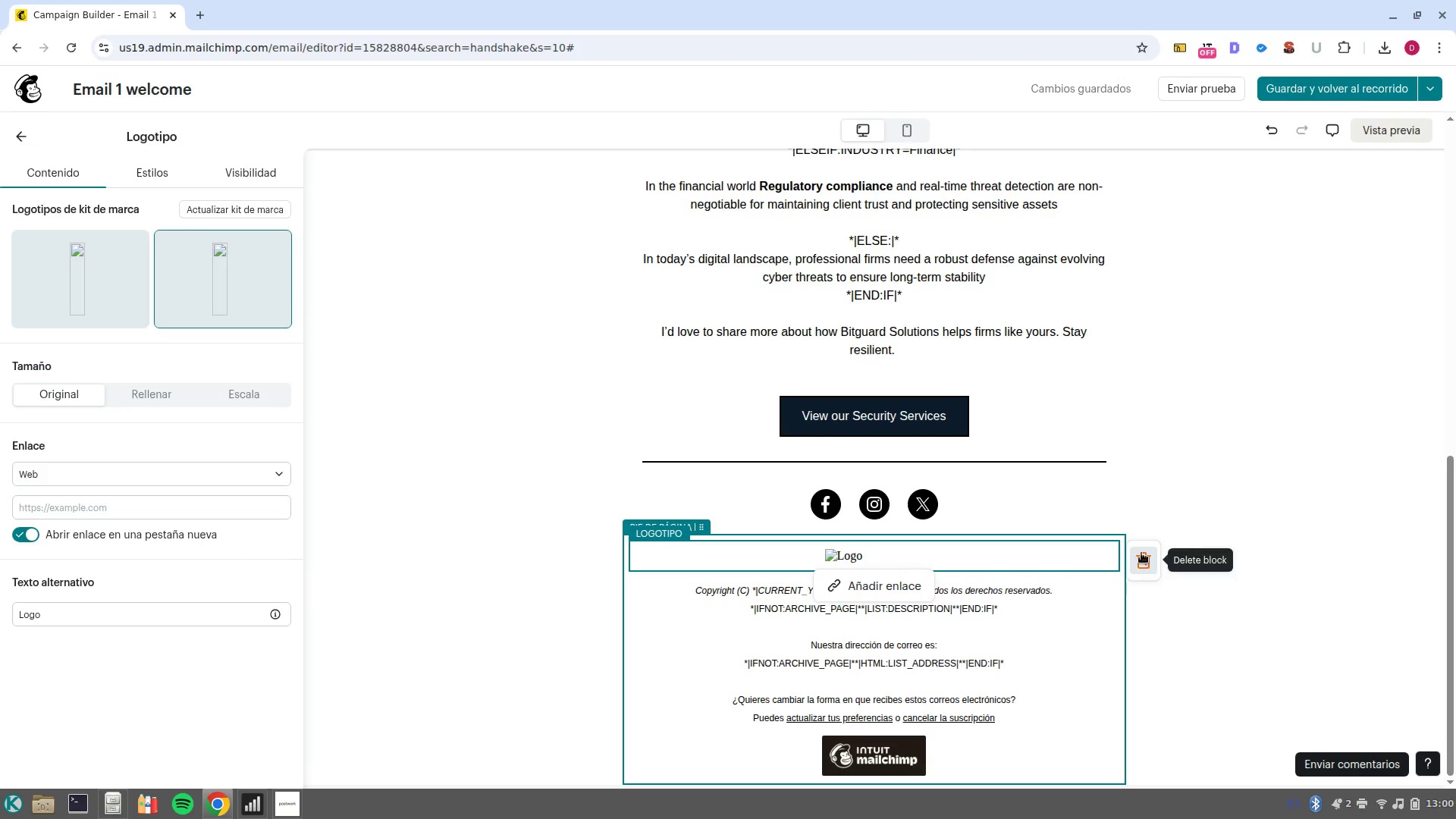 
left_click([1136, 551])
 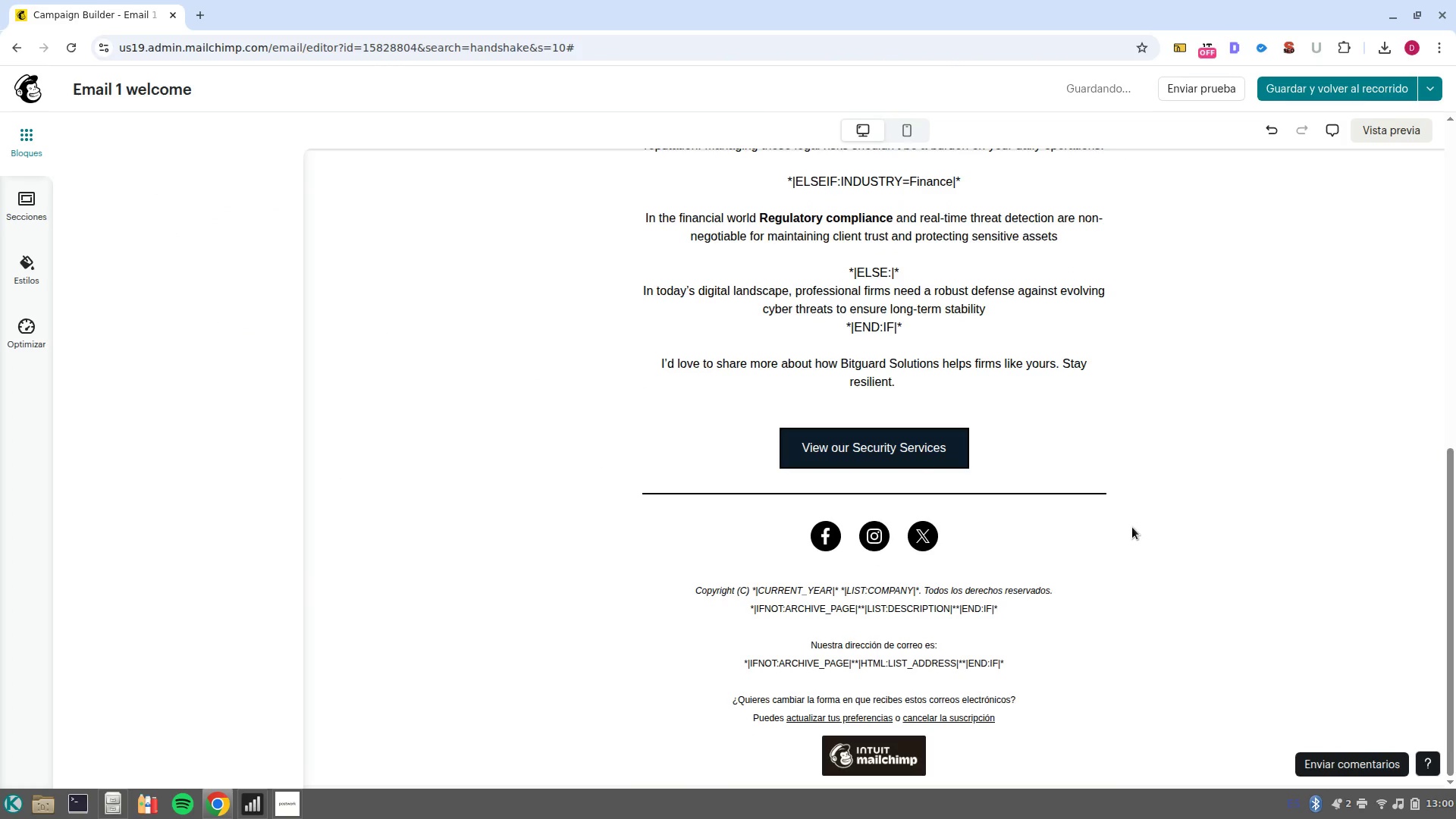 
scroll: coordinate [1077, 522], scroll_direction: up, amount: 1.0
 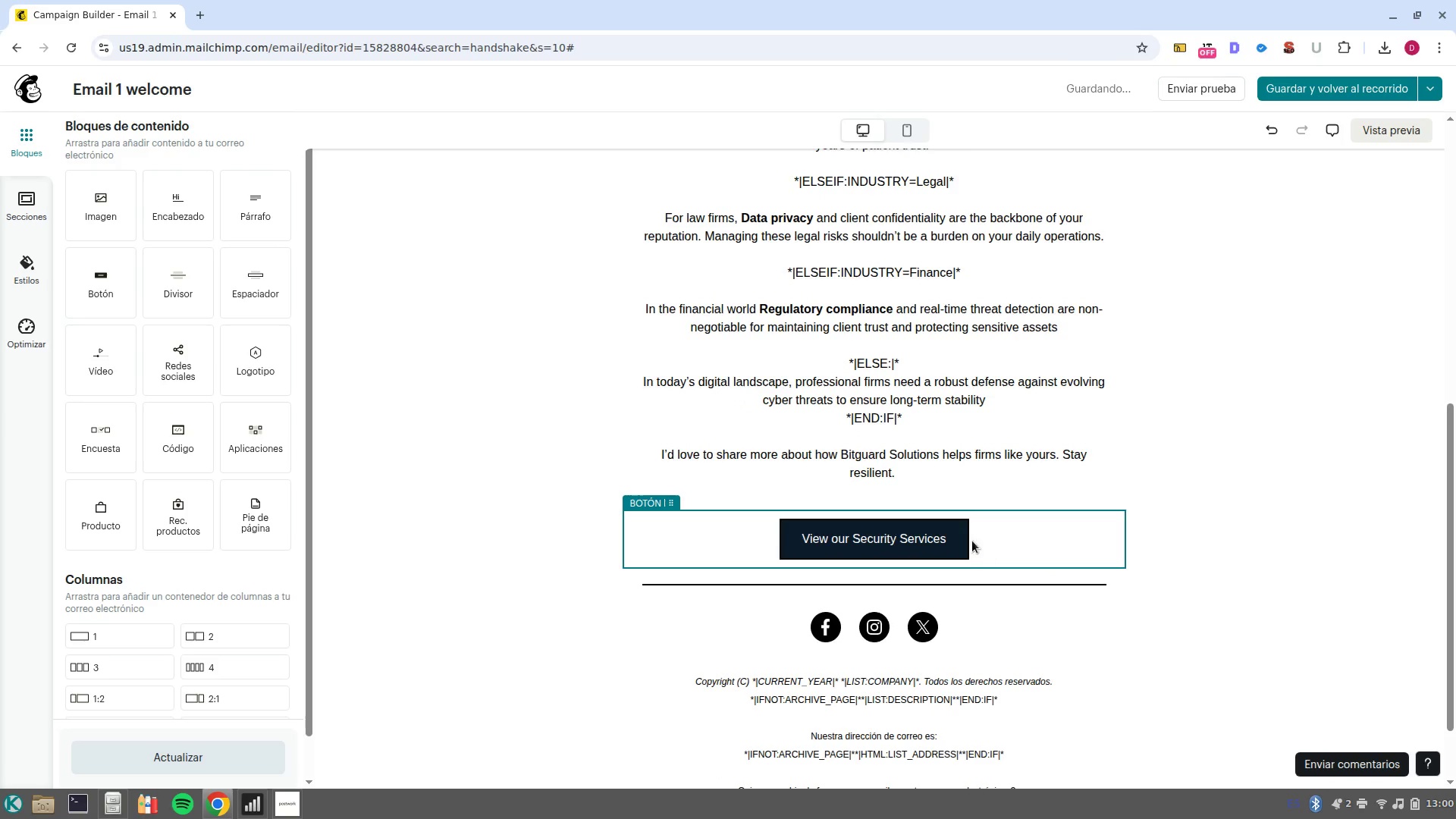 
left_click([957, 537])
 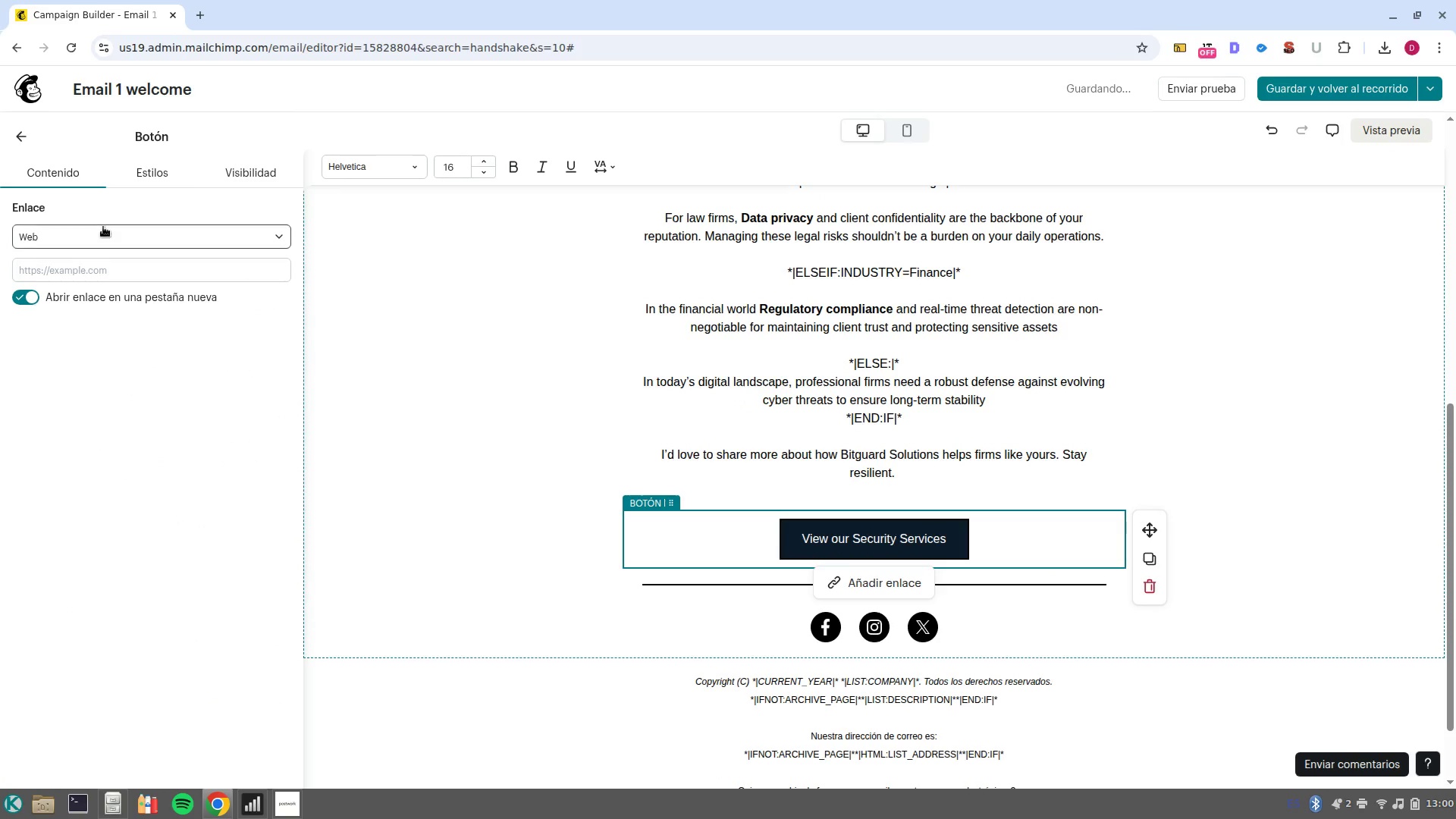 
left_click([130, 174])
 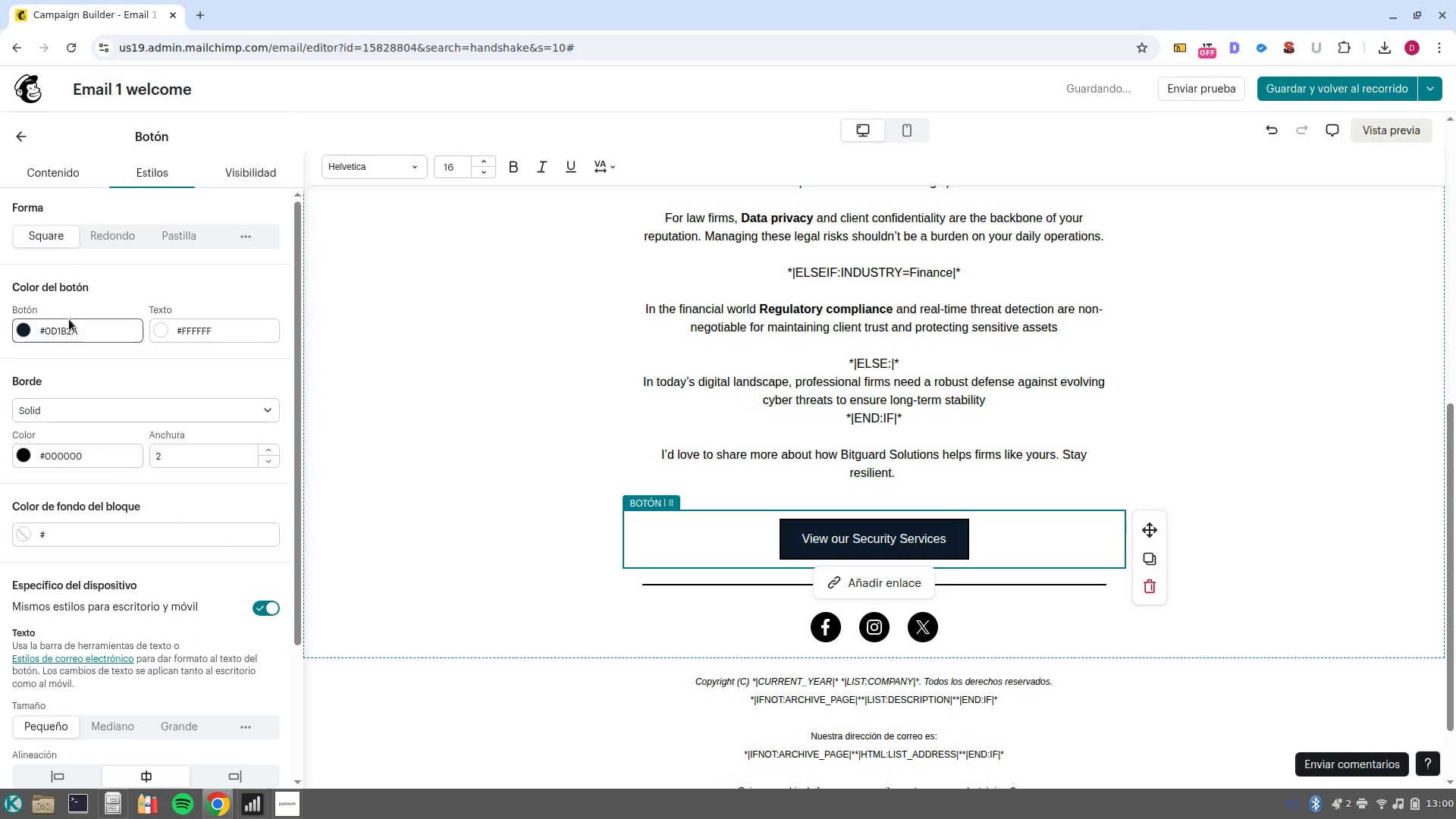 
left_click_drag(start_coordinate=[91, 334], to_coordinate=[46, 334])
 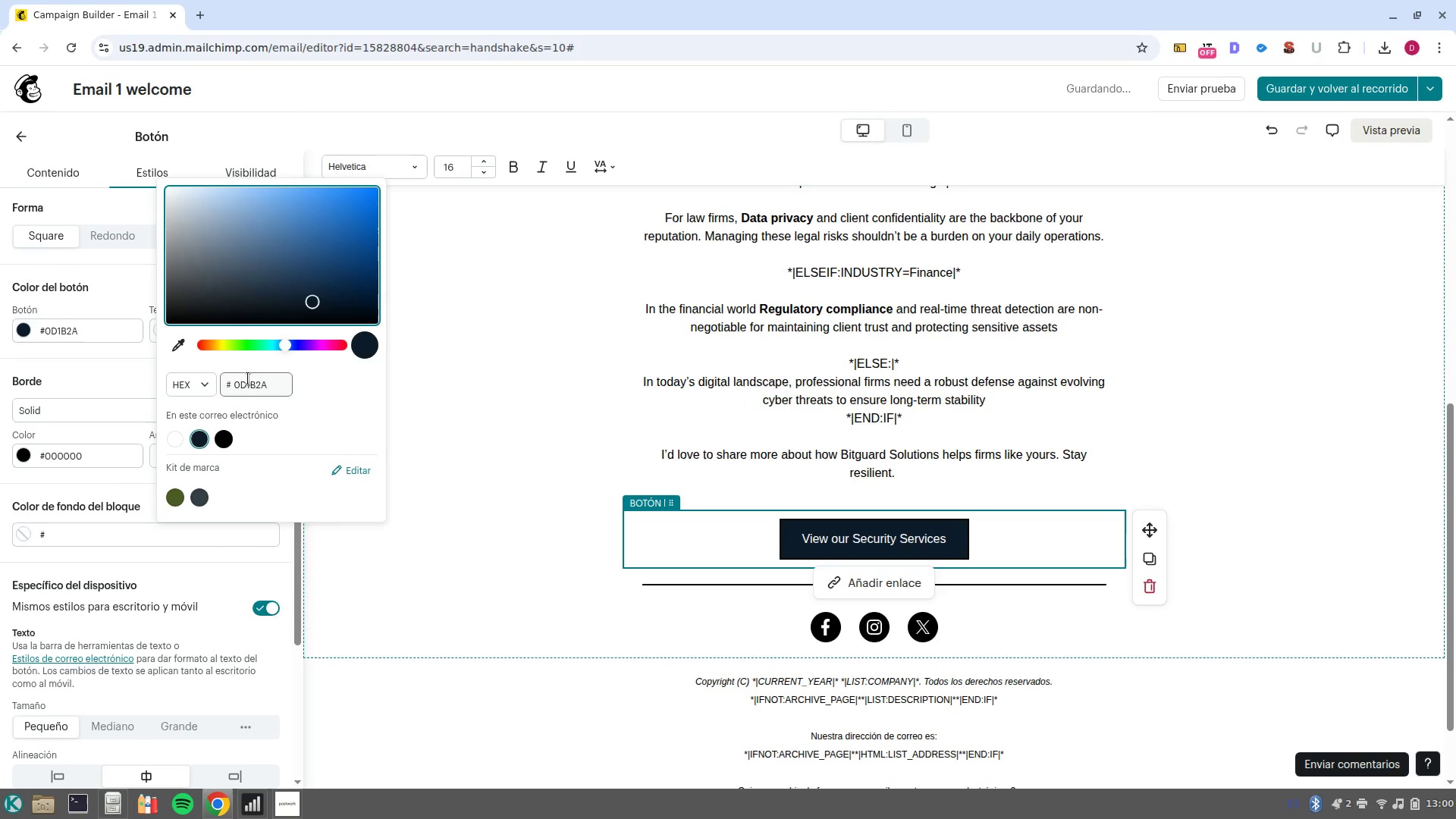 
double_click([247, 381])
 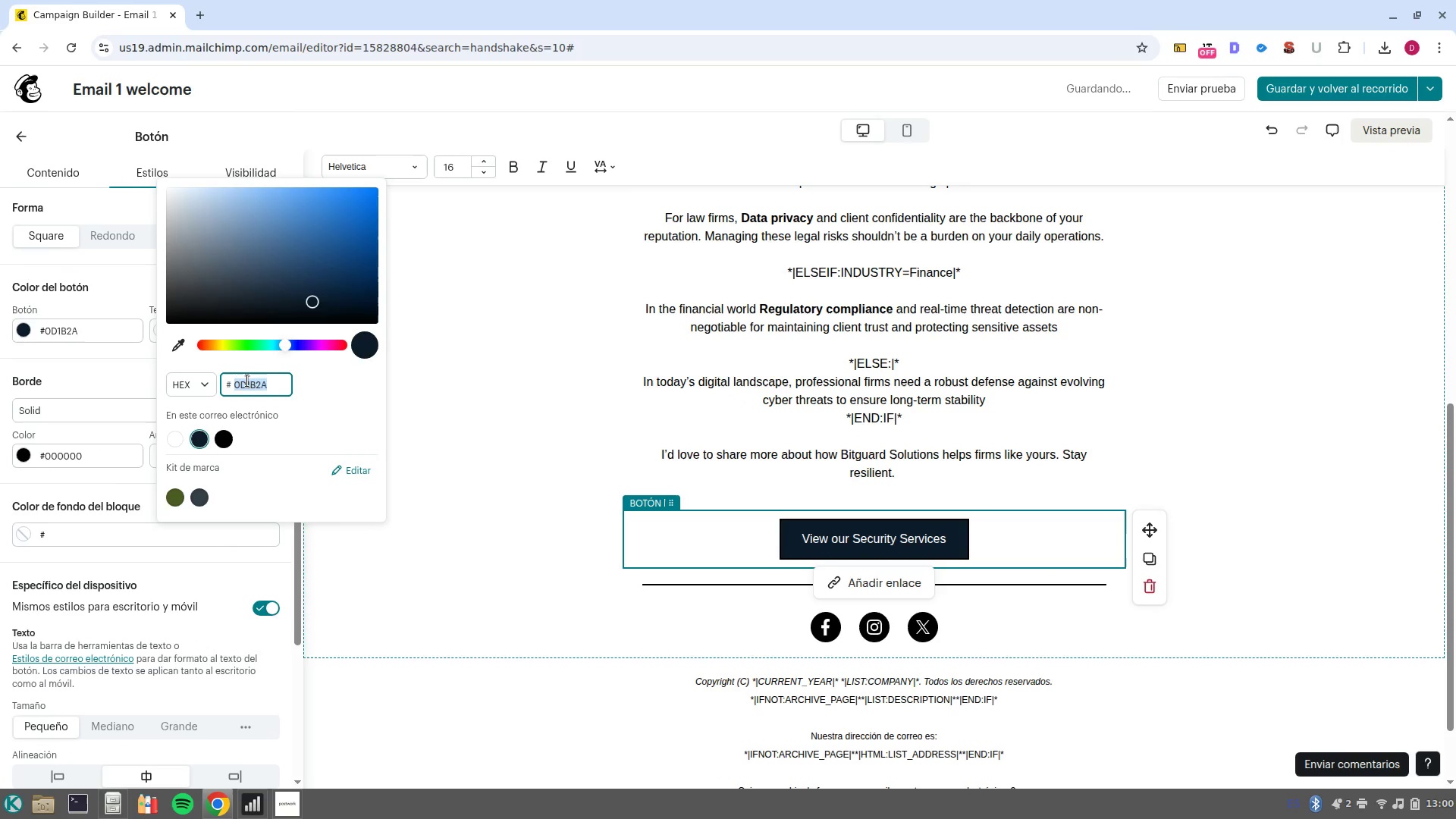 
key(Control+C)
 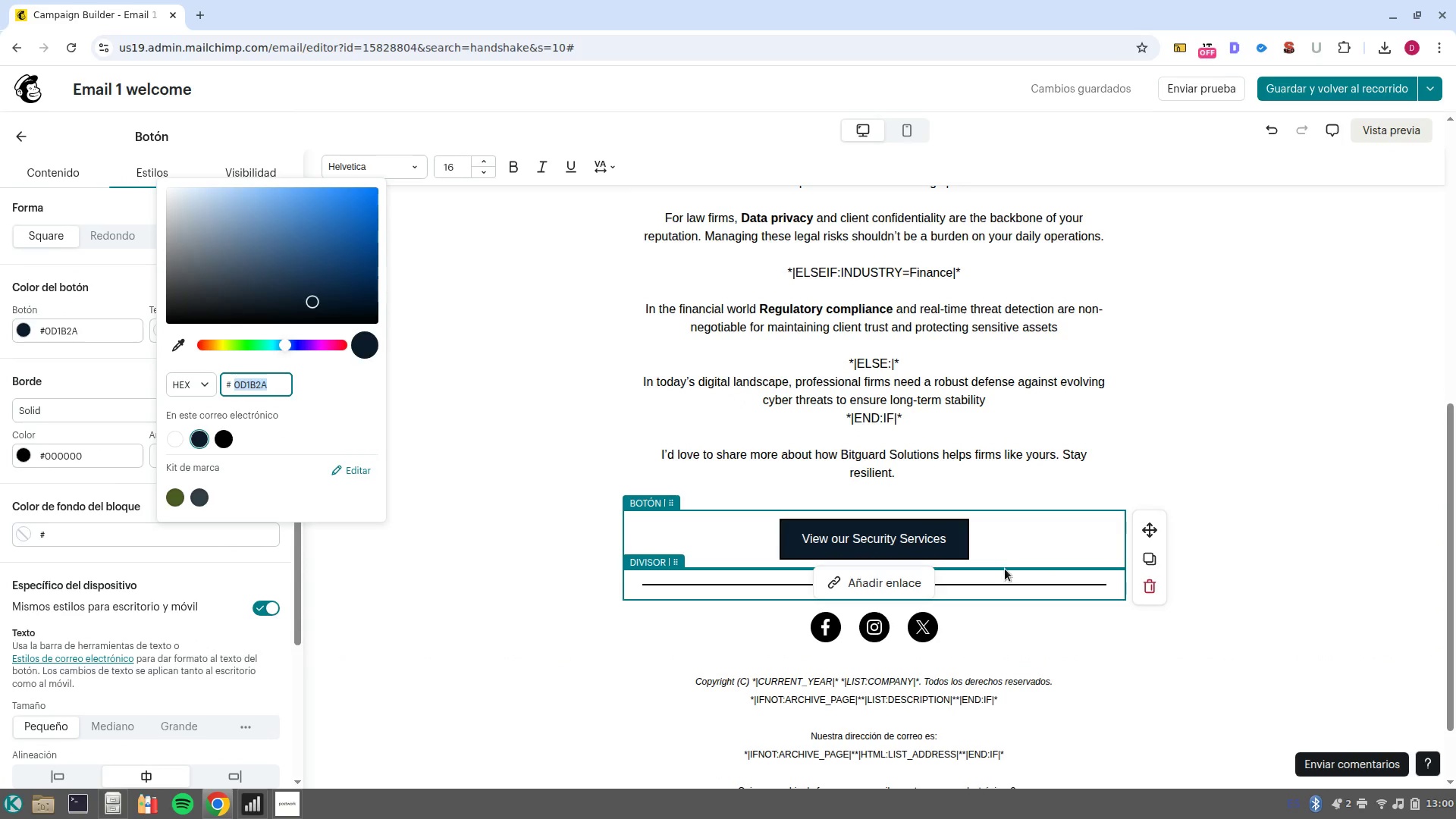 
left_click([1017, 579])
 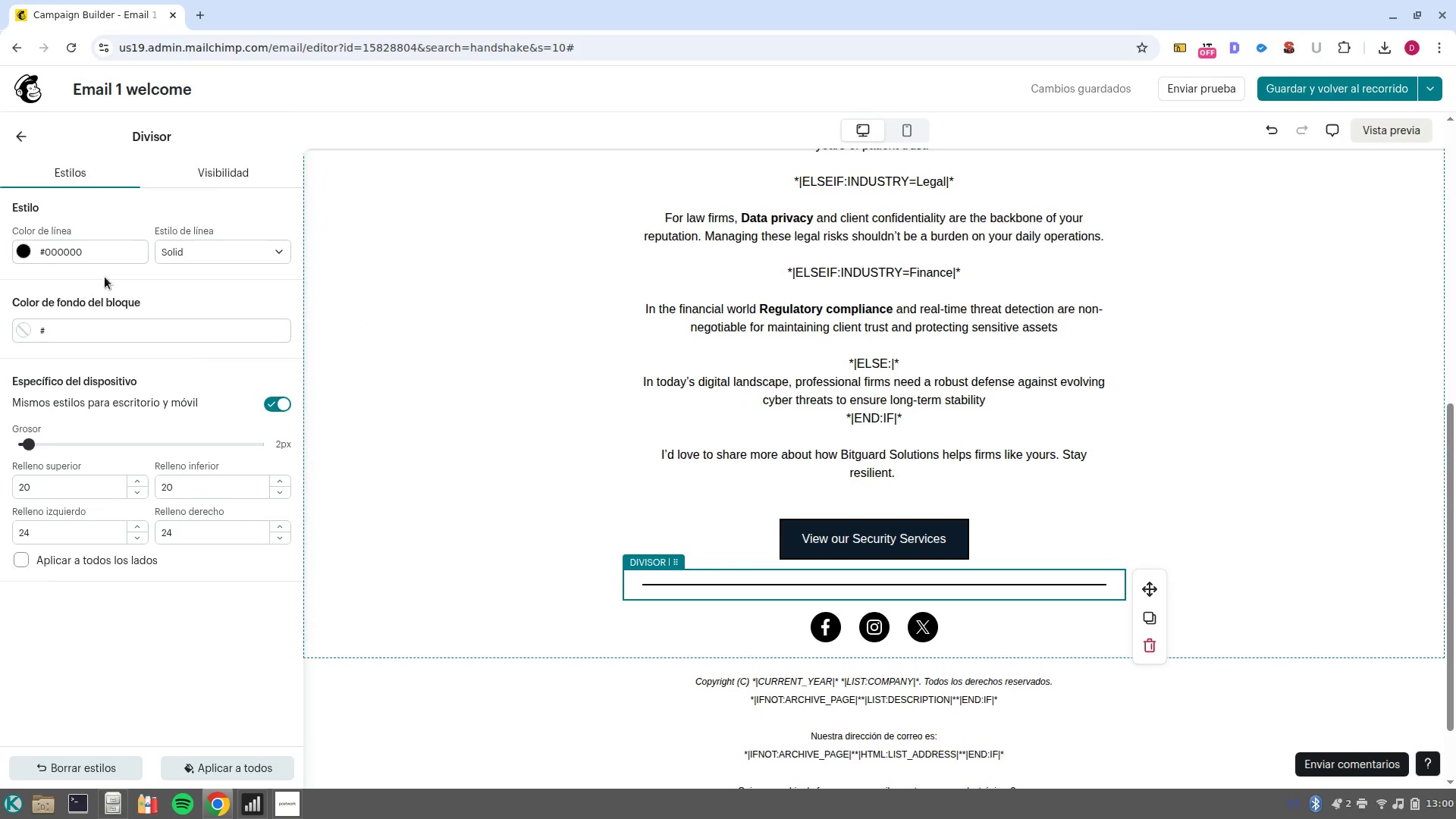 
left_click([130, 253])
 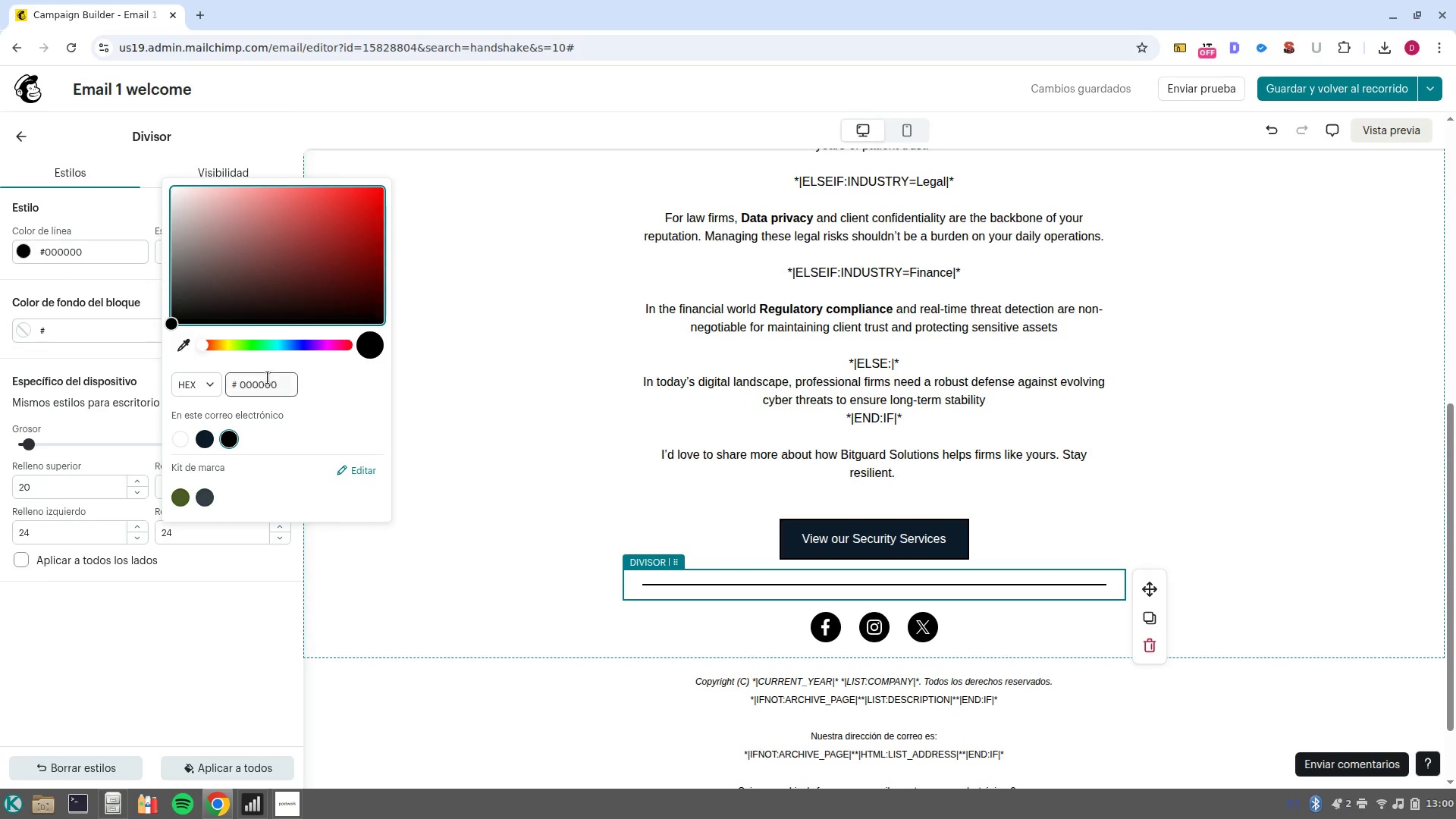 
double_click([268, 378])
 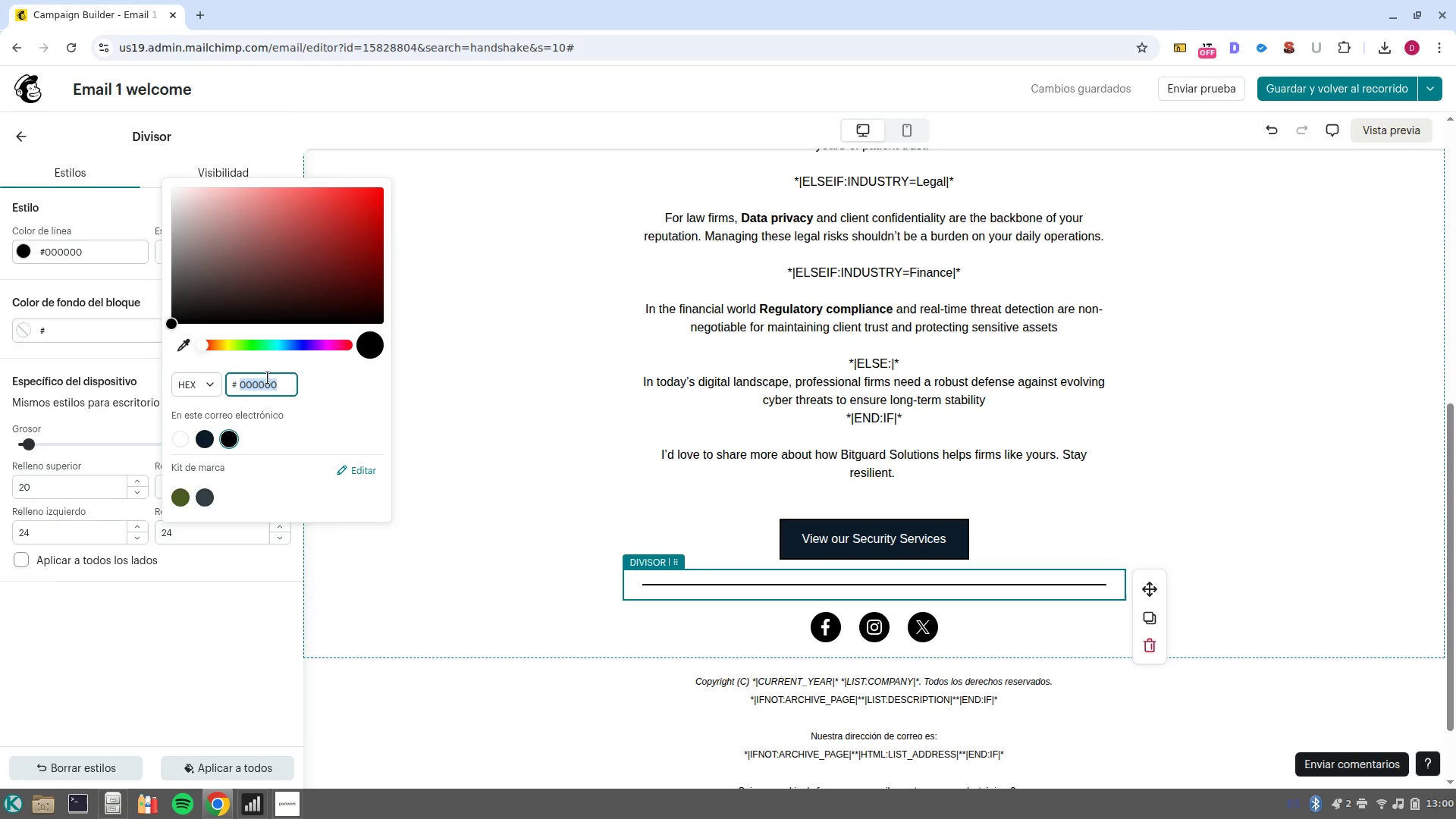 
key(Control+V)
 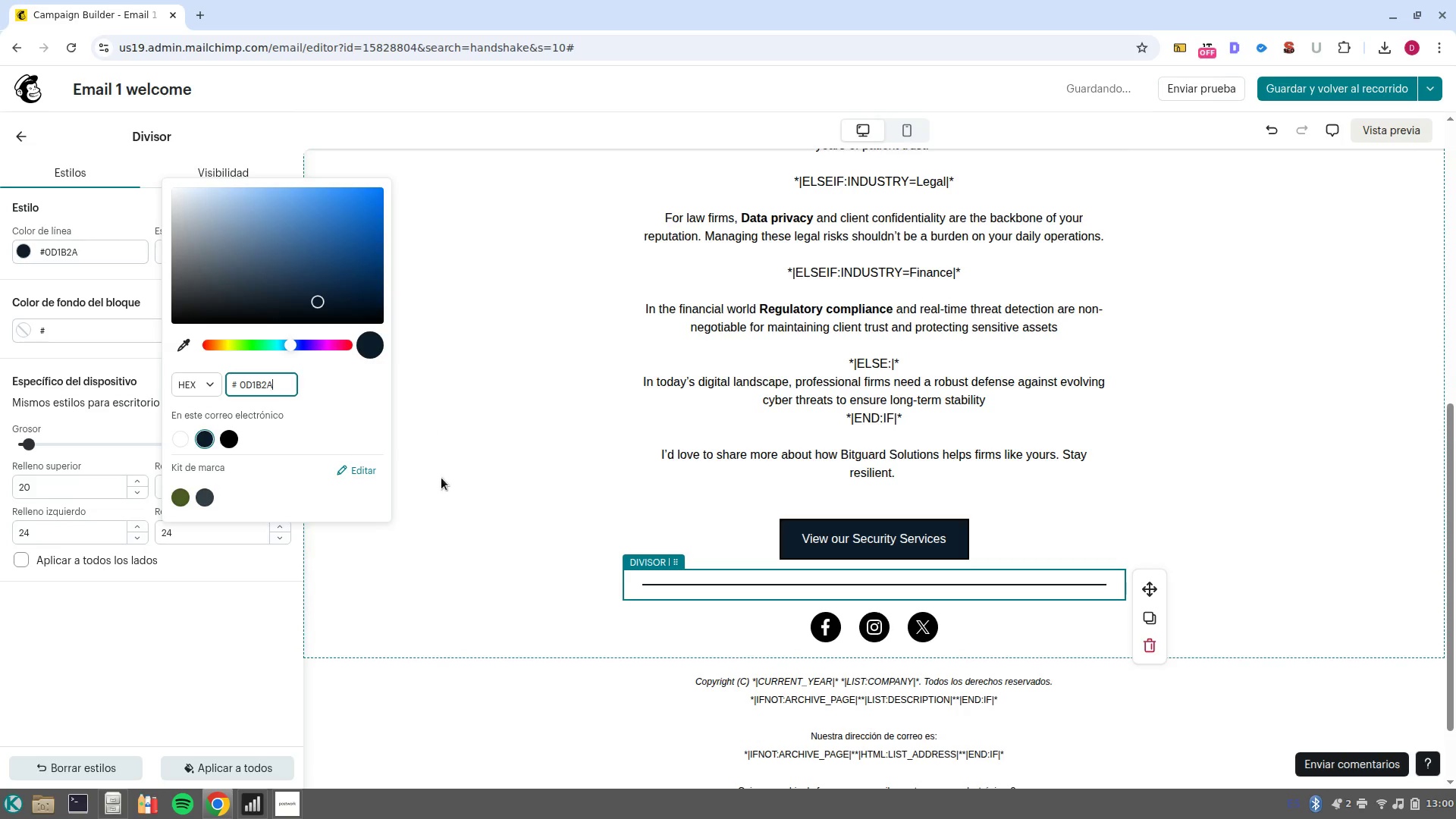 
left_click([480, 480])
 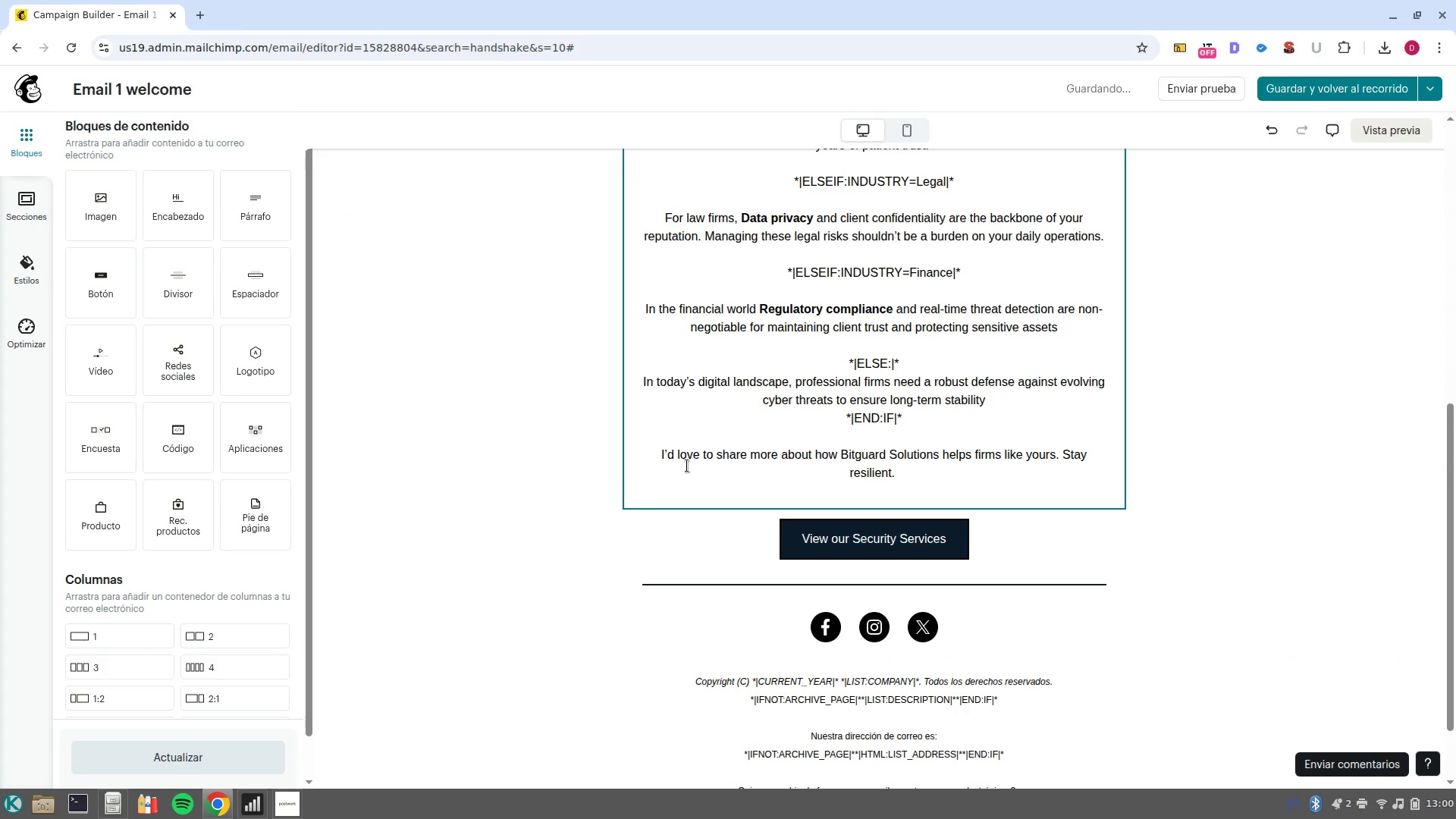 
scroll: coordinate [720, 537], scroll_direction: down, amount: 2.0
 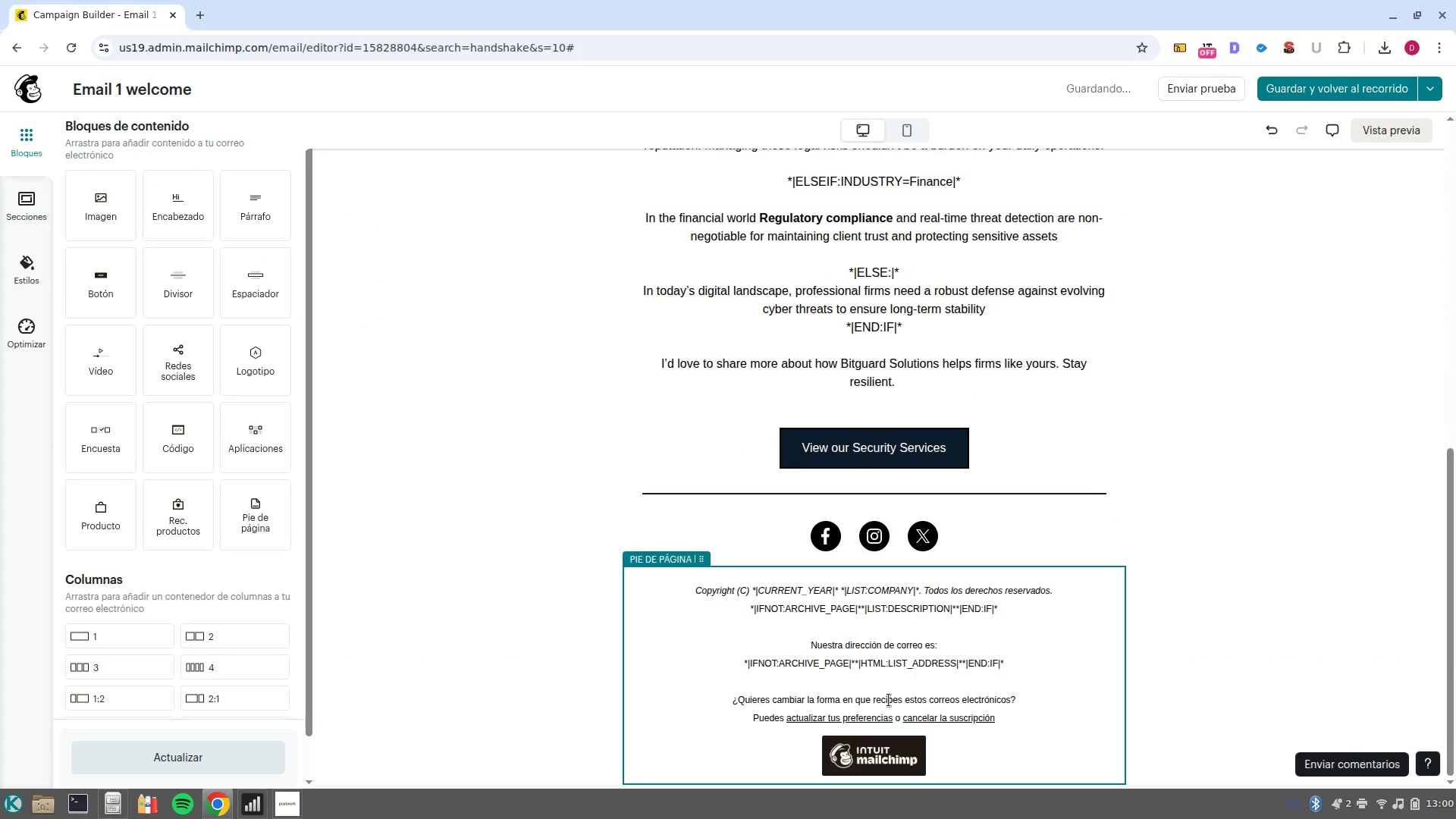 
scroll: coordinate [774, 610], scroll_direction: up, amount: 8.0
 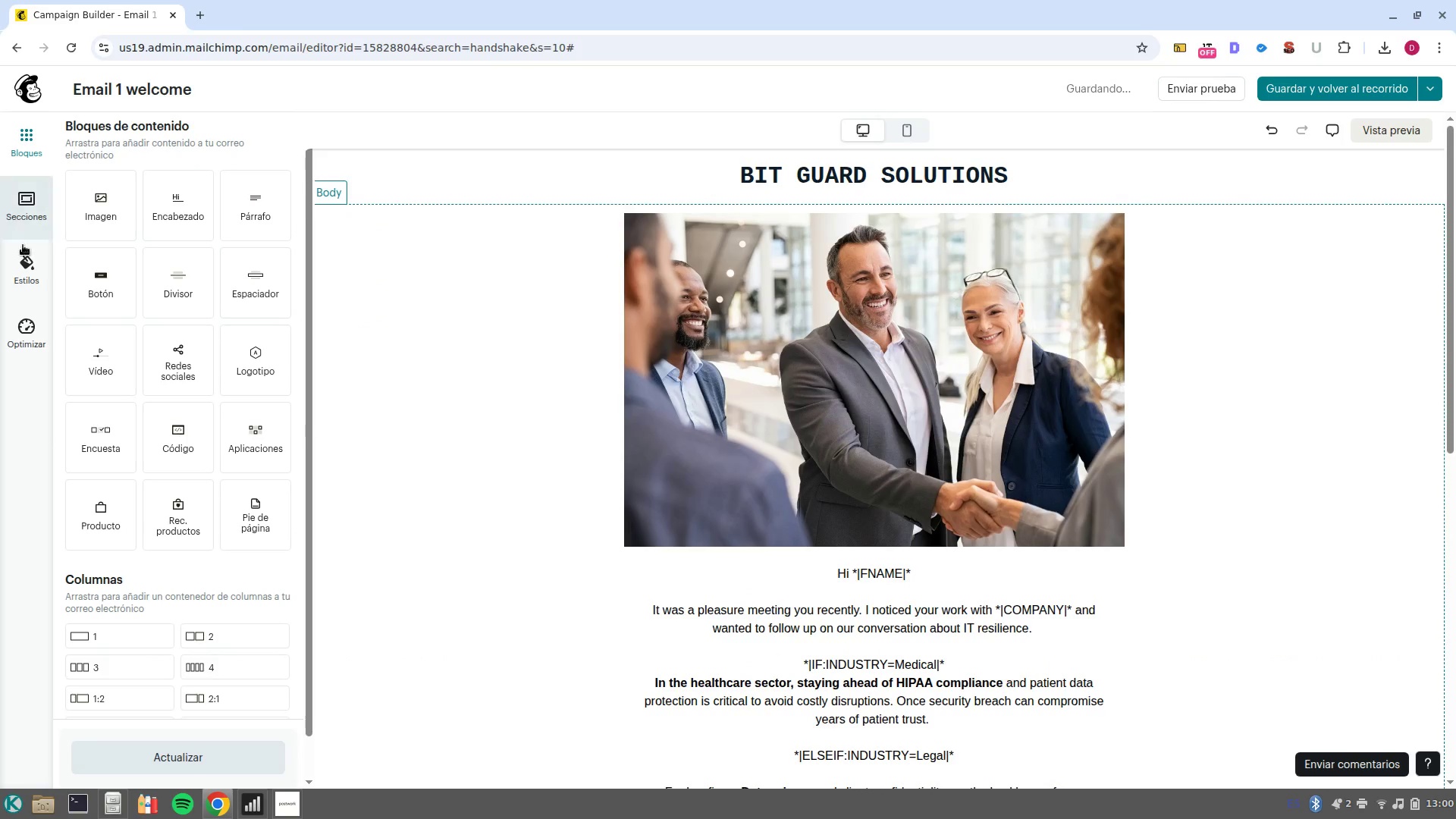 
left_click([24, 261])
 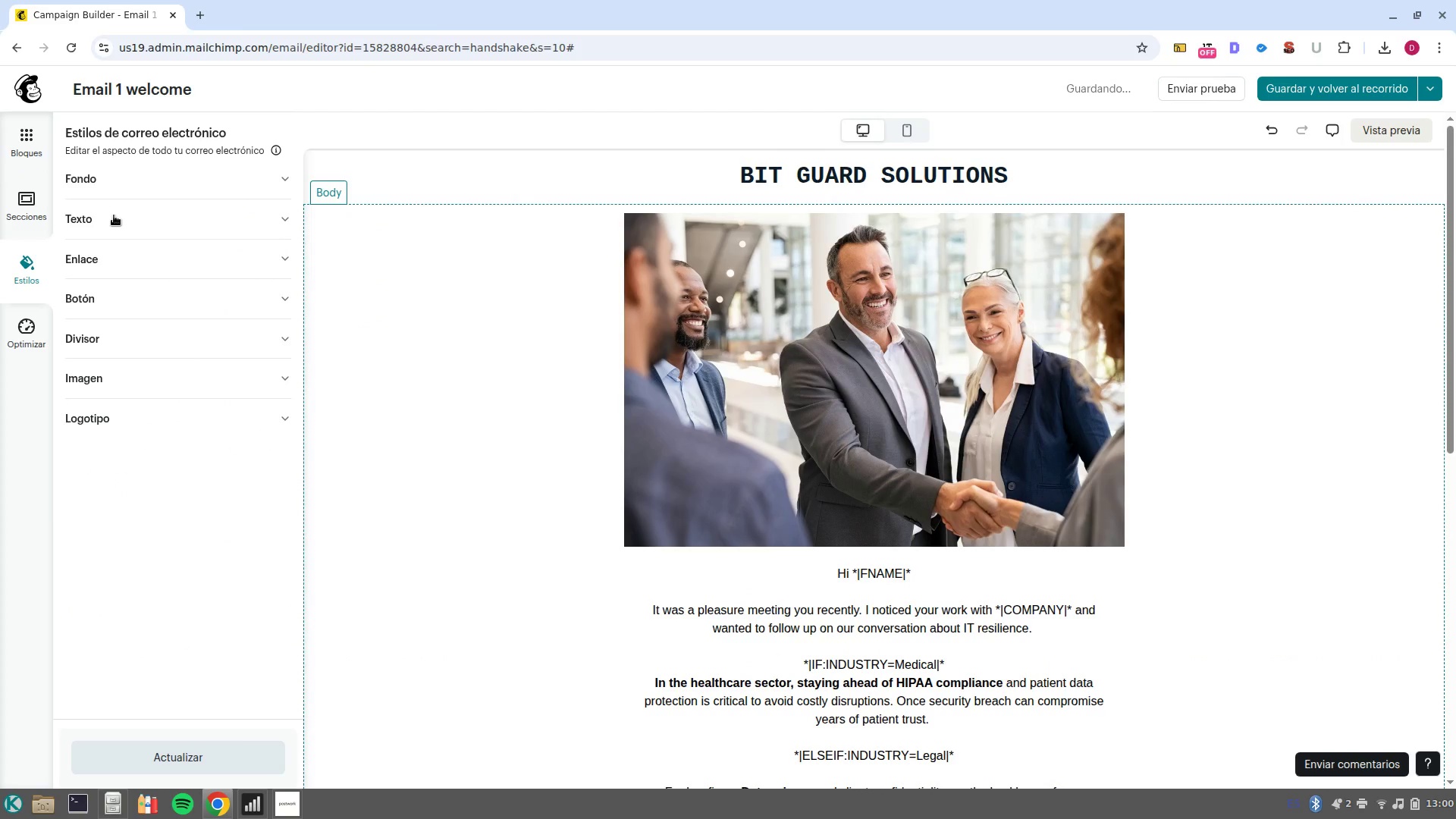 
left_click([129, 187])
 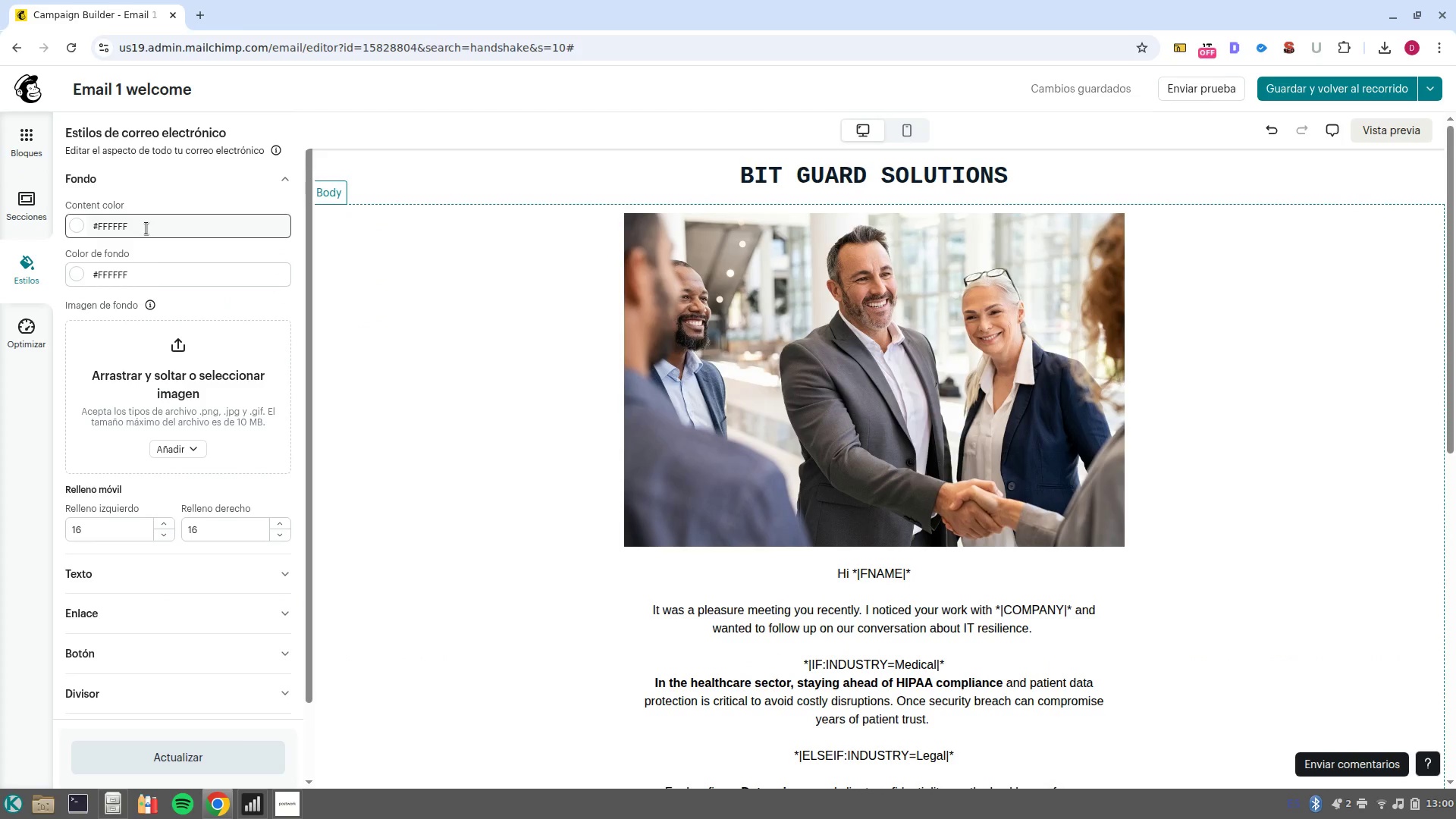 
left_click([157, 264])
 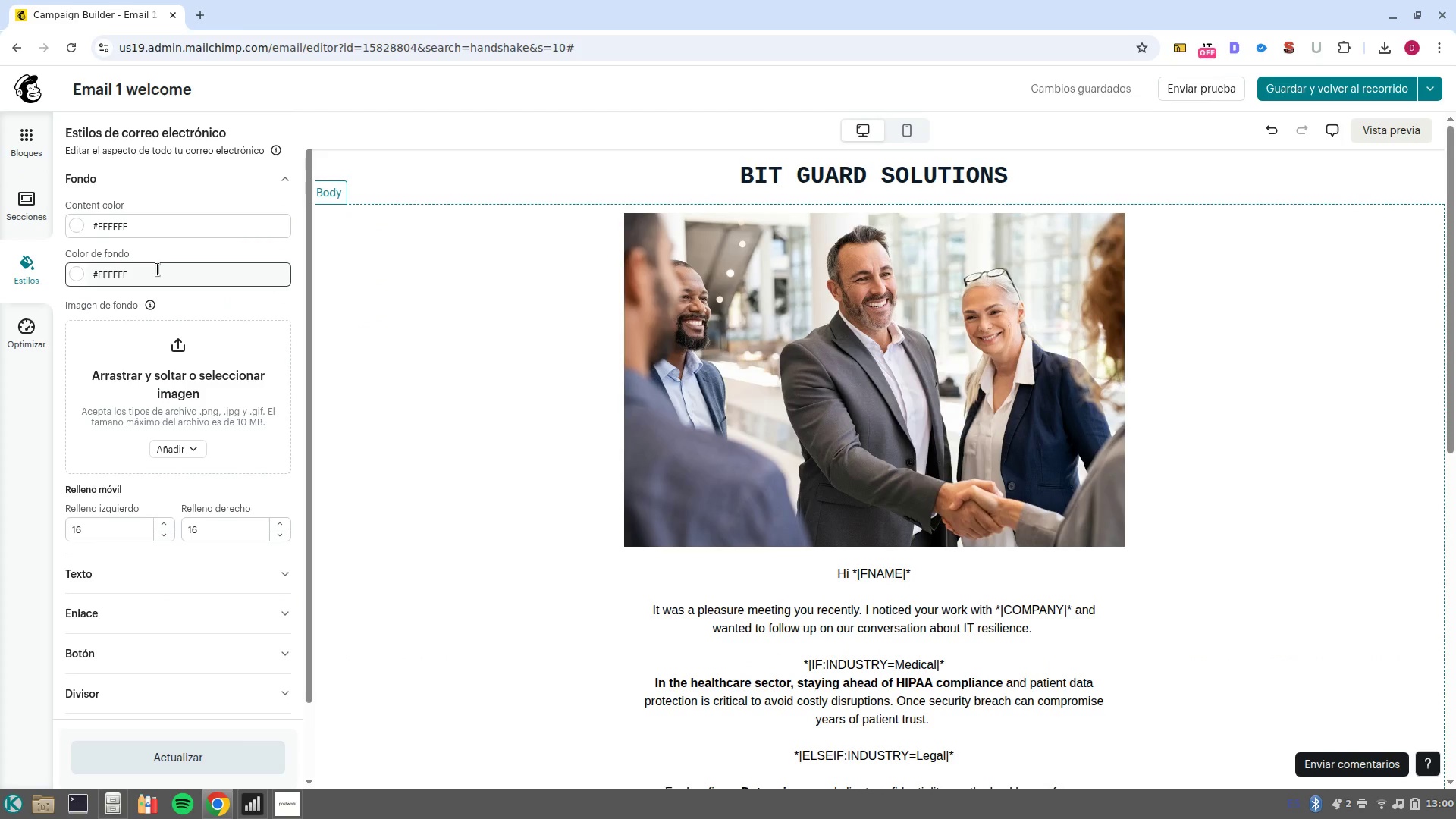 
left_click([158, 269])
 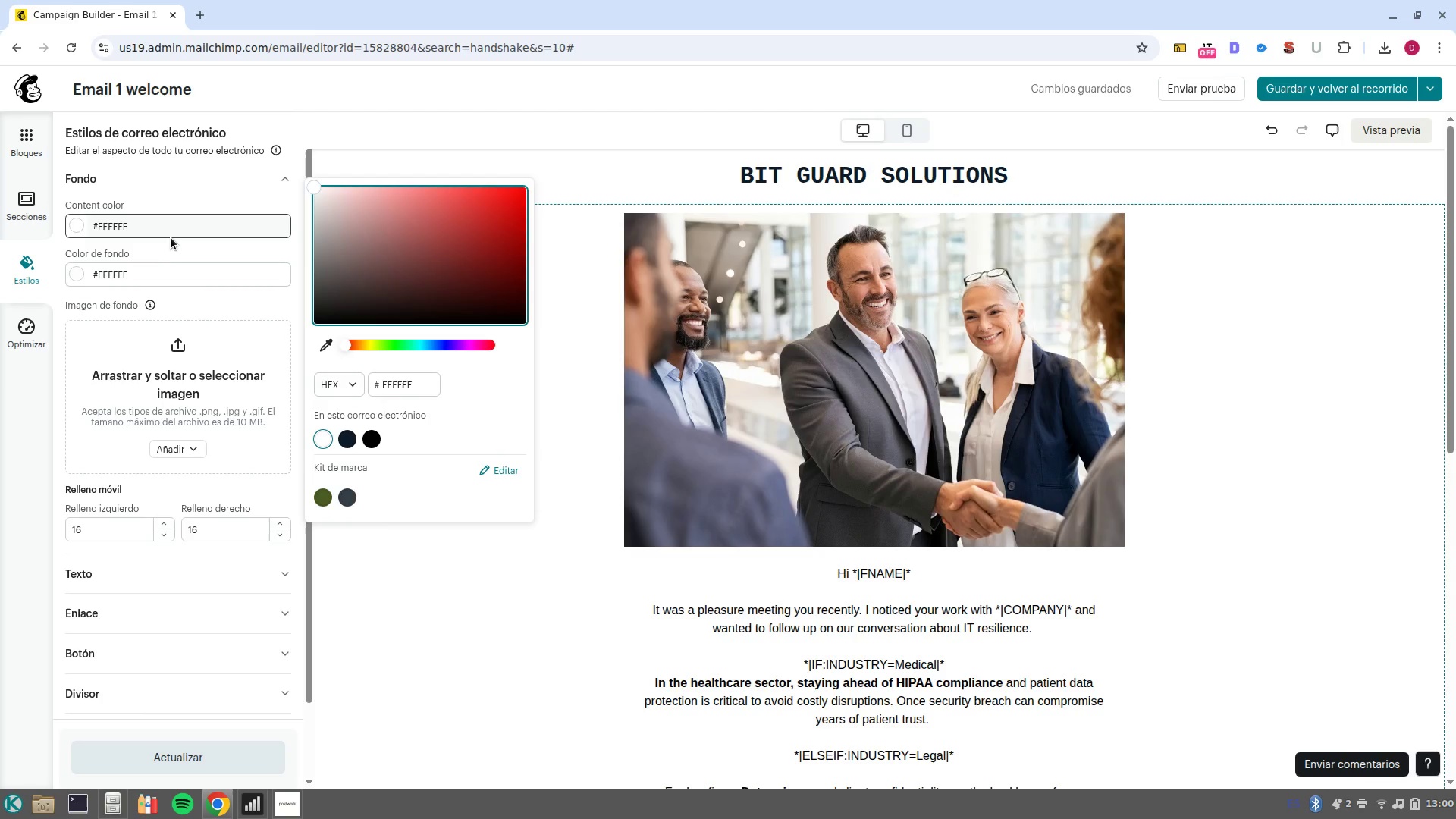 
double_click([178, 224])
 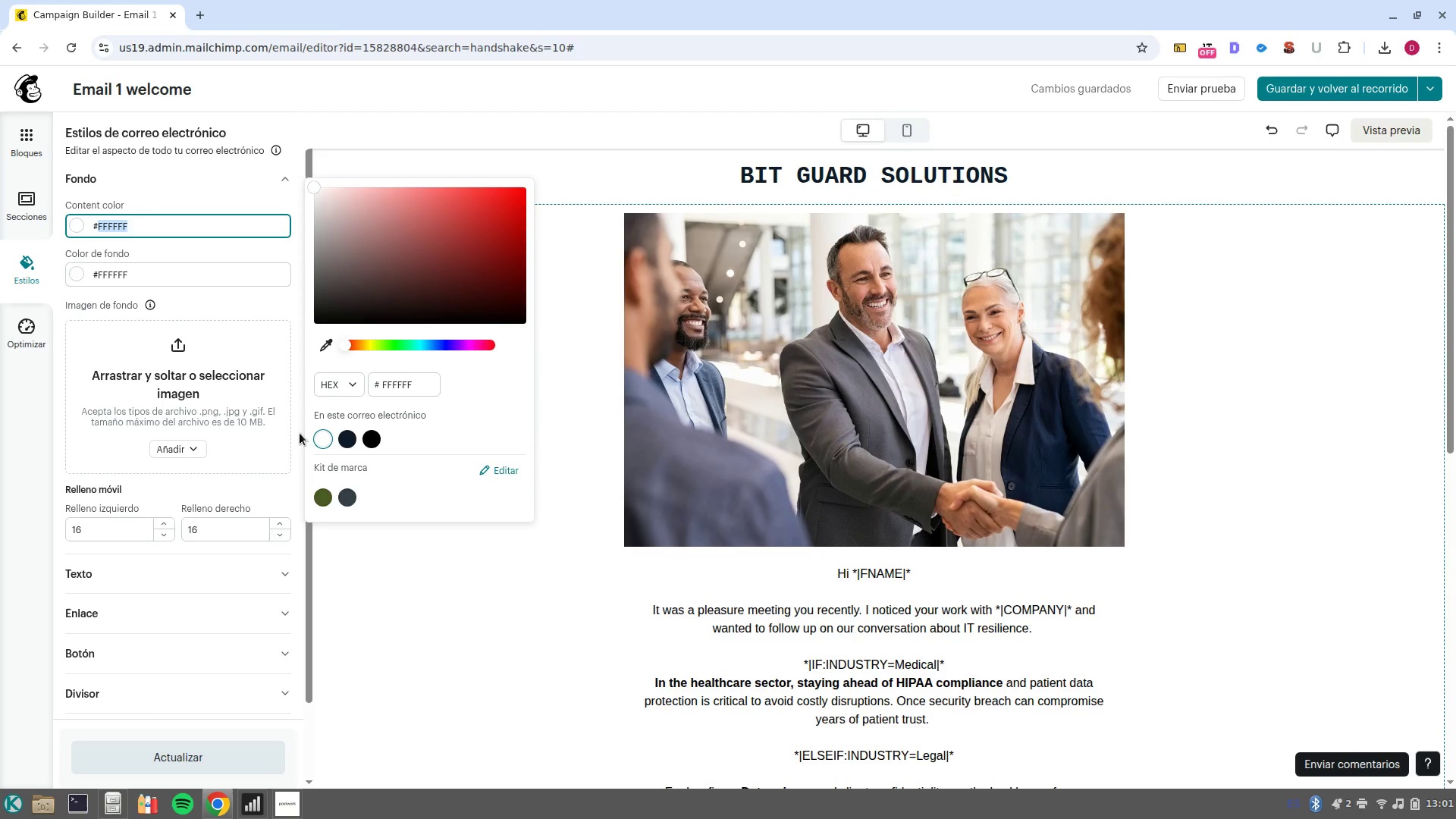 
wait(17.95)
 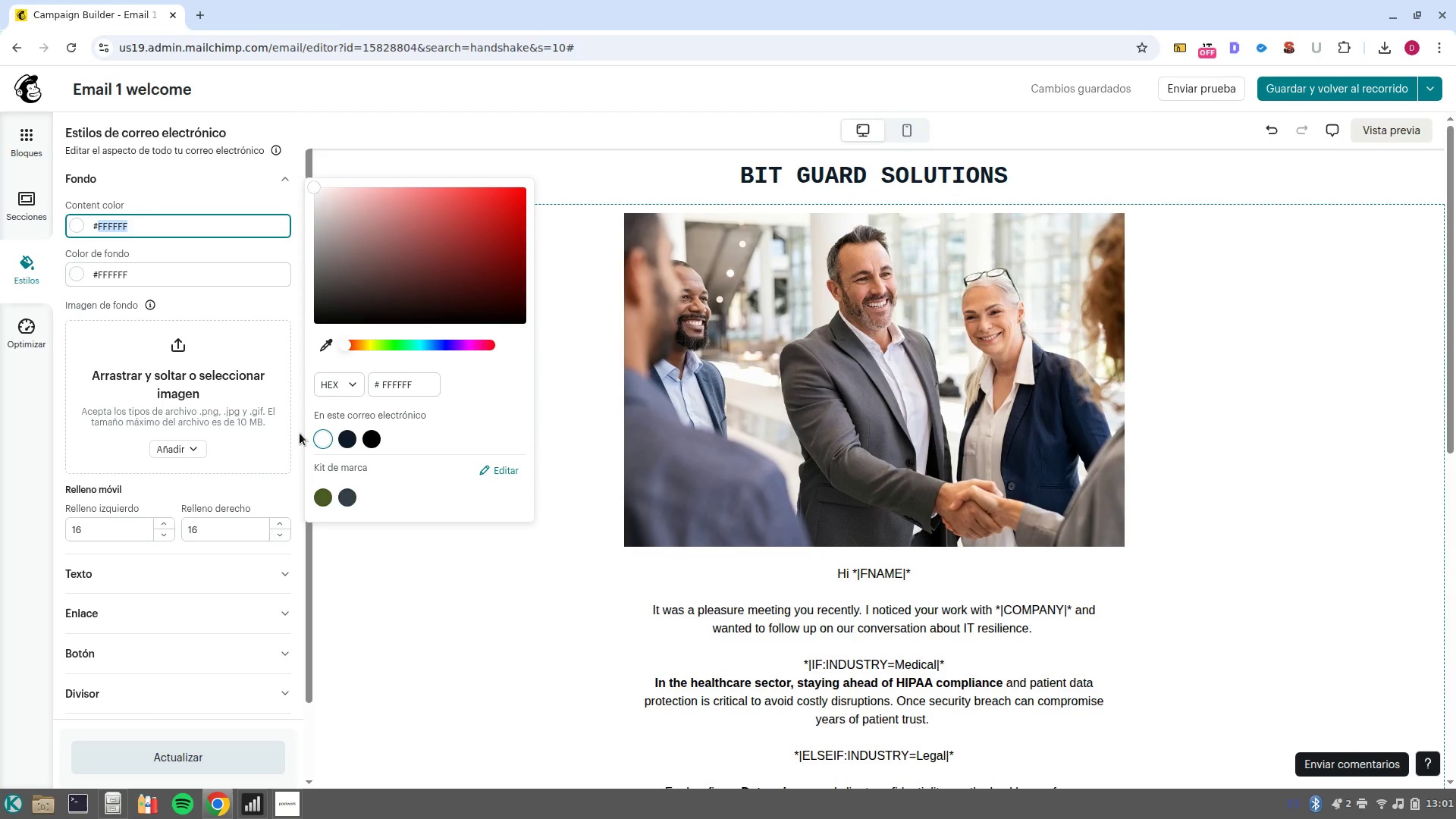 
double_click([203, 280])
 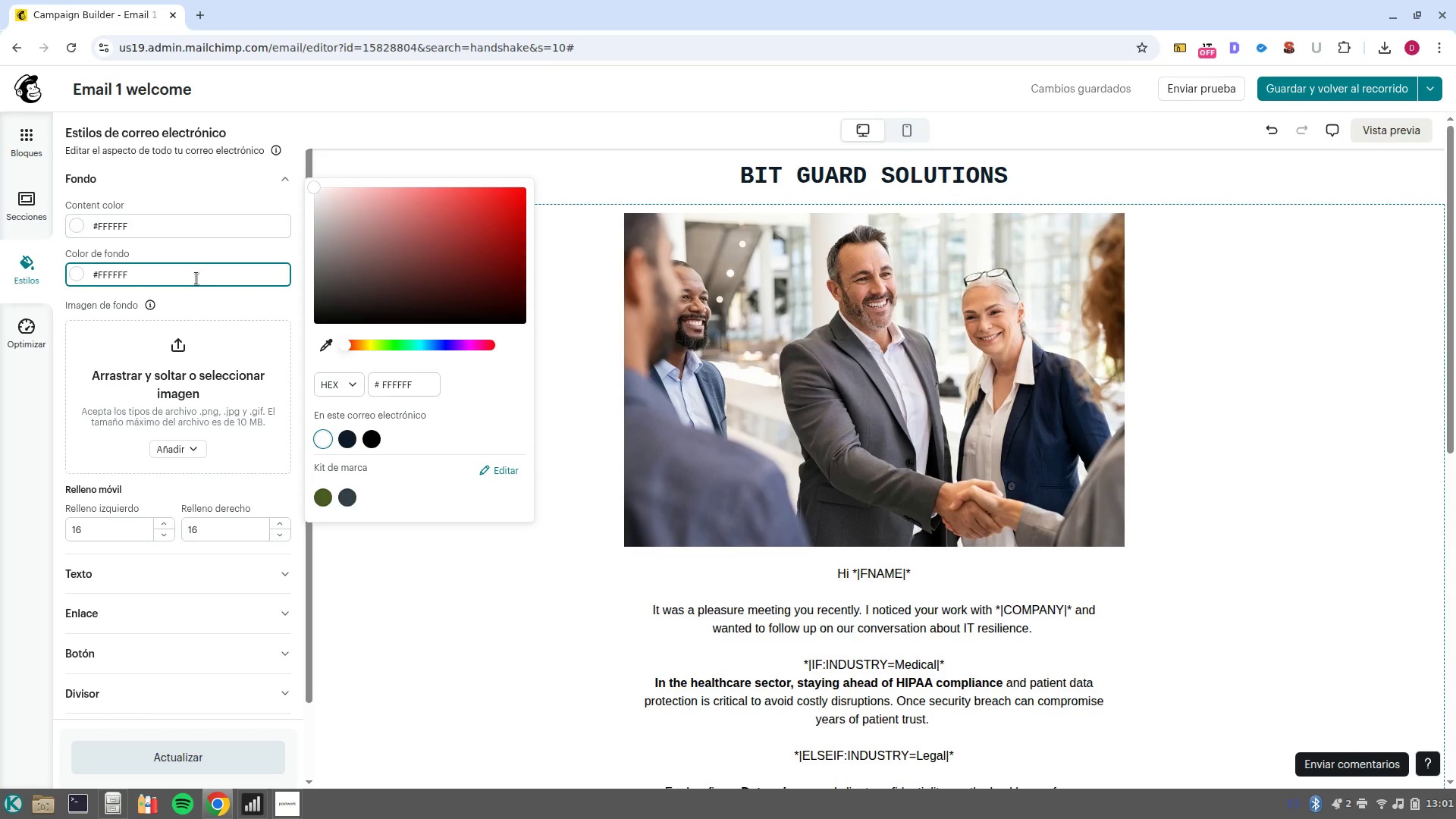 
left_click([194, 277])
 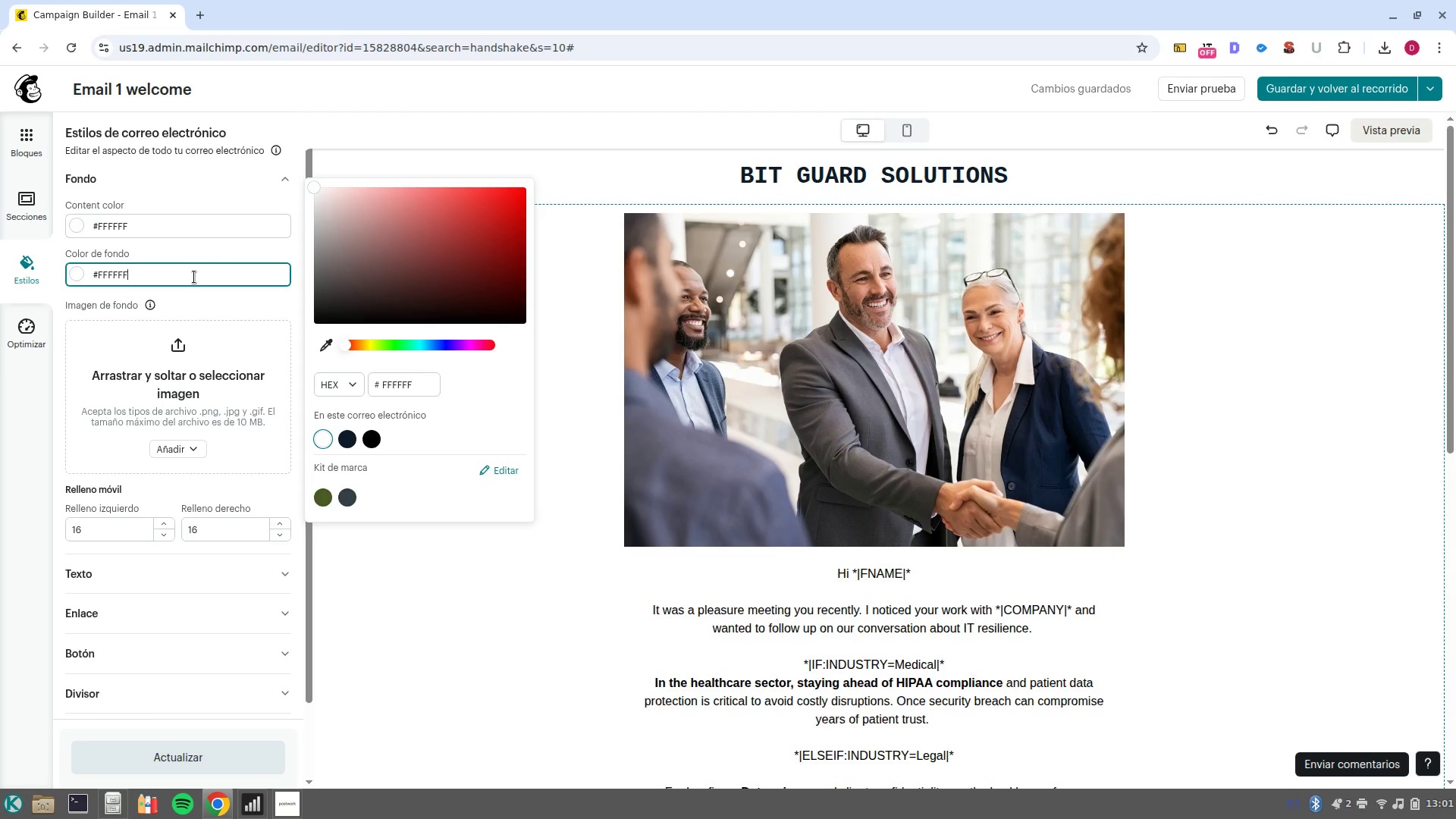 
left_click([194, 277])
 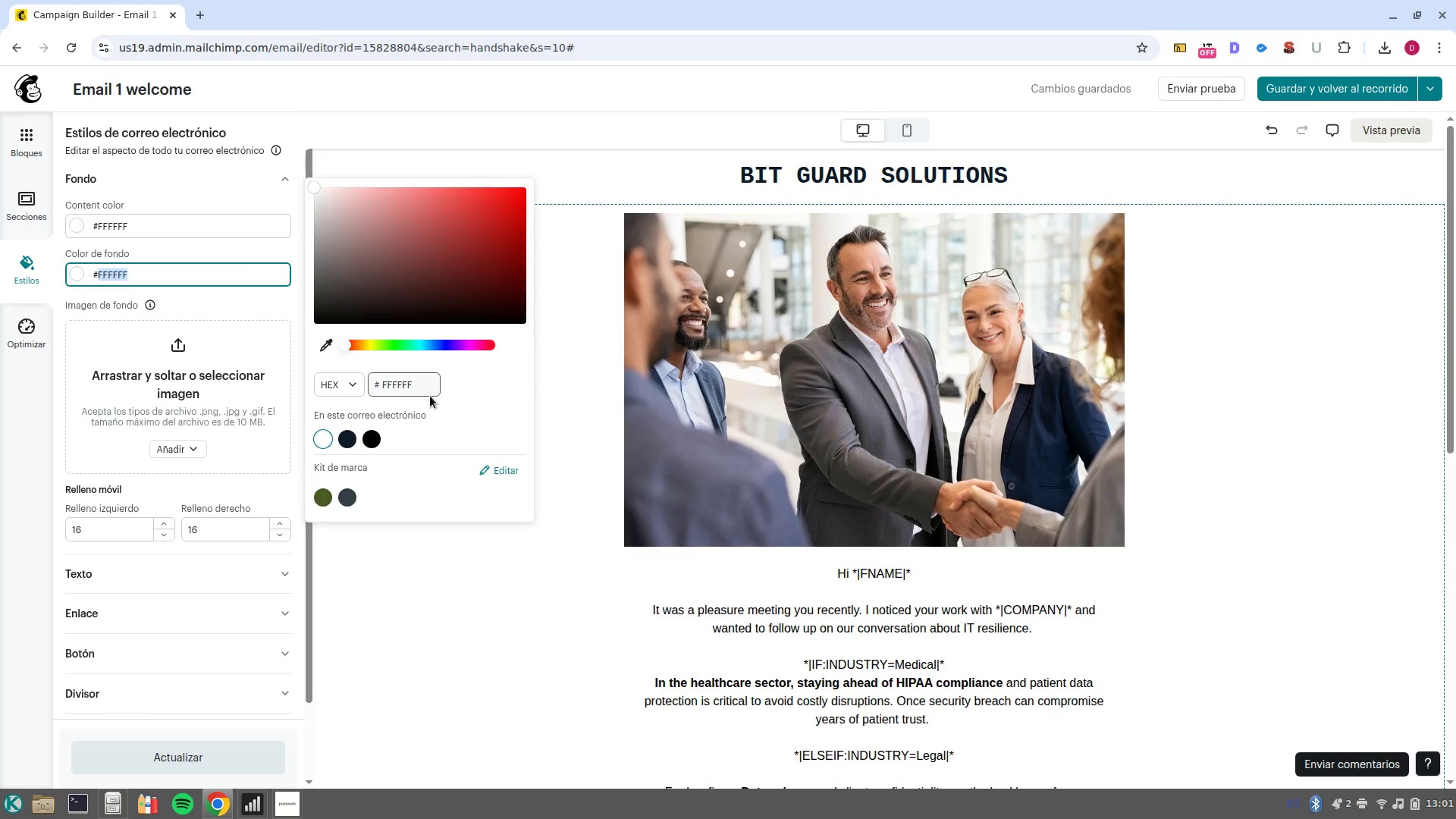 
double_click([411, 392])
 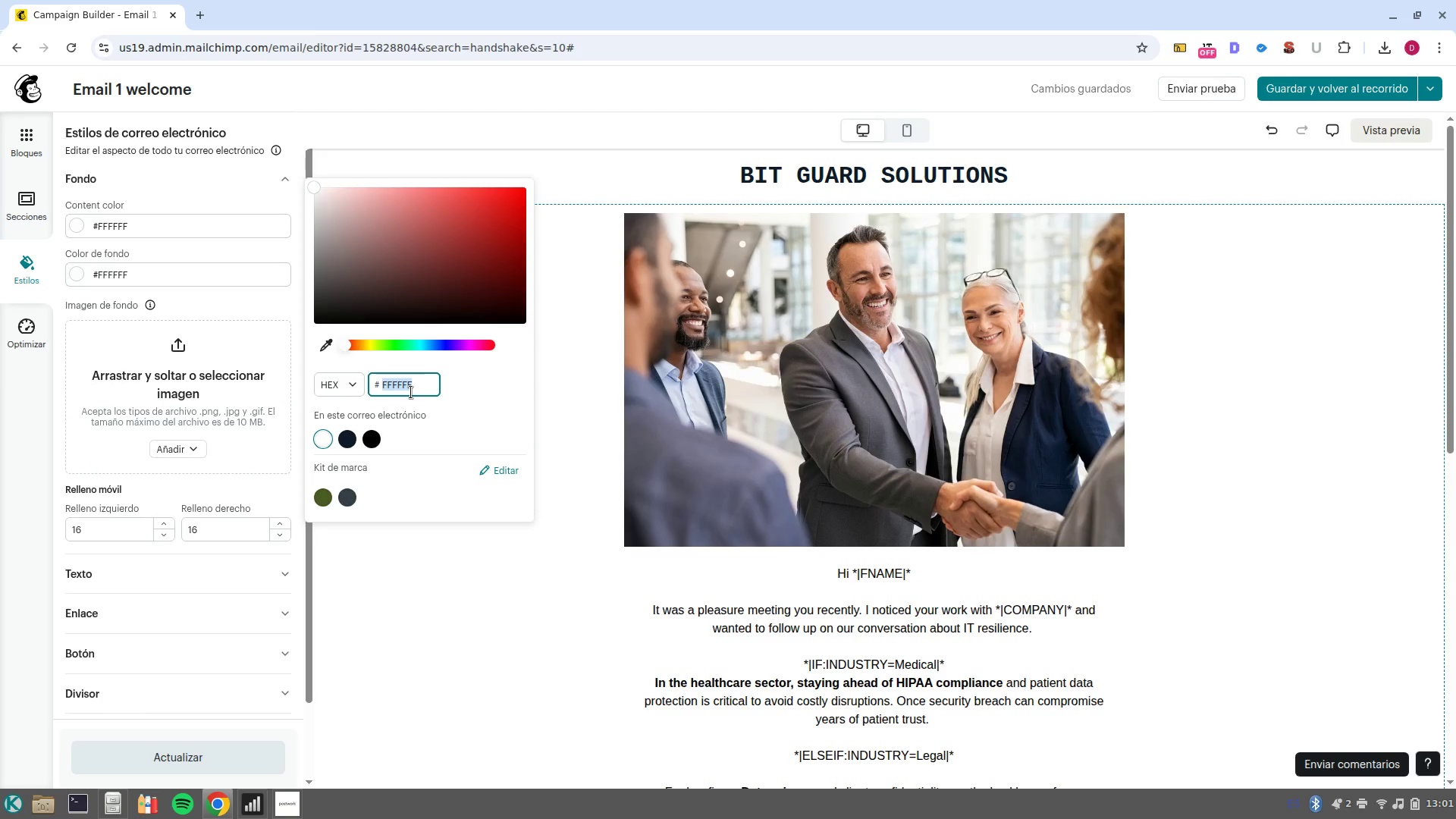 
triple_click([411, 392])
 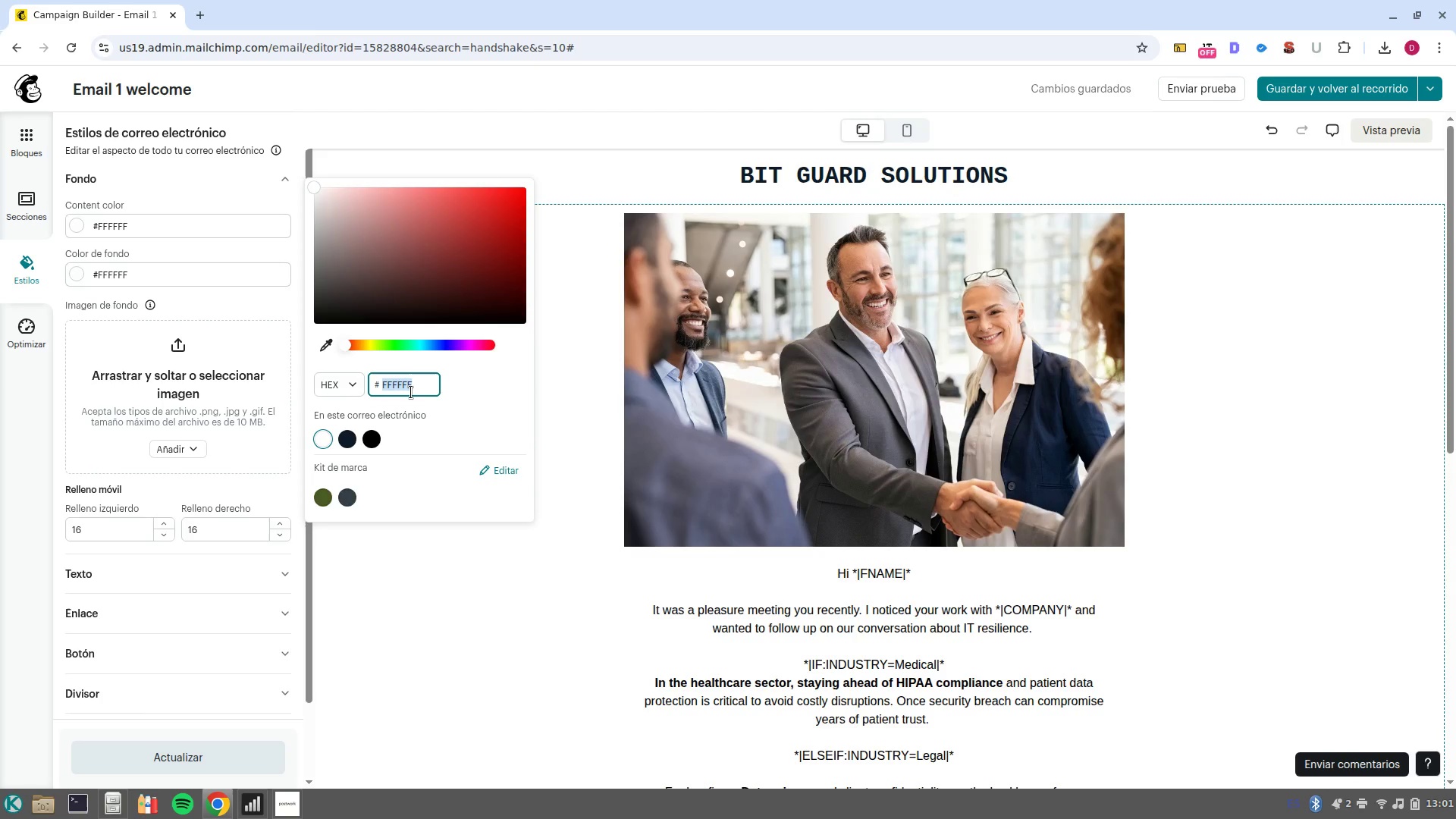 
type(F8f9fa)
 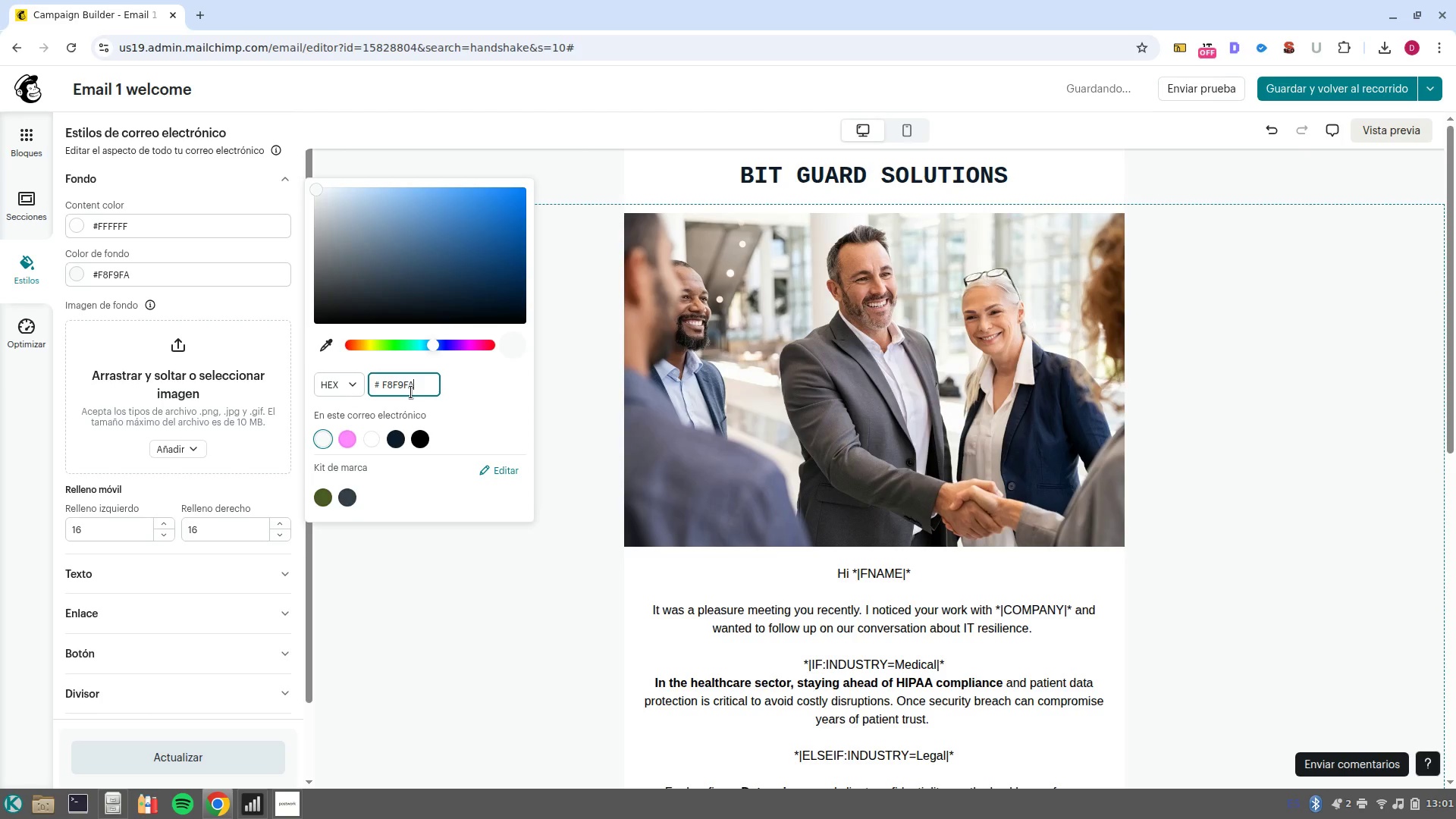 
left_click_drag(start_coordinate=[187, 278], to_coordinate=[80, 268])
 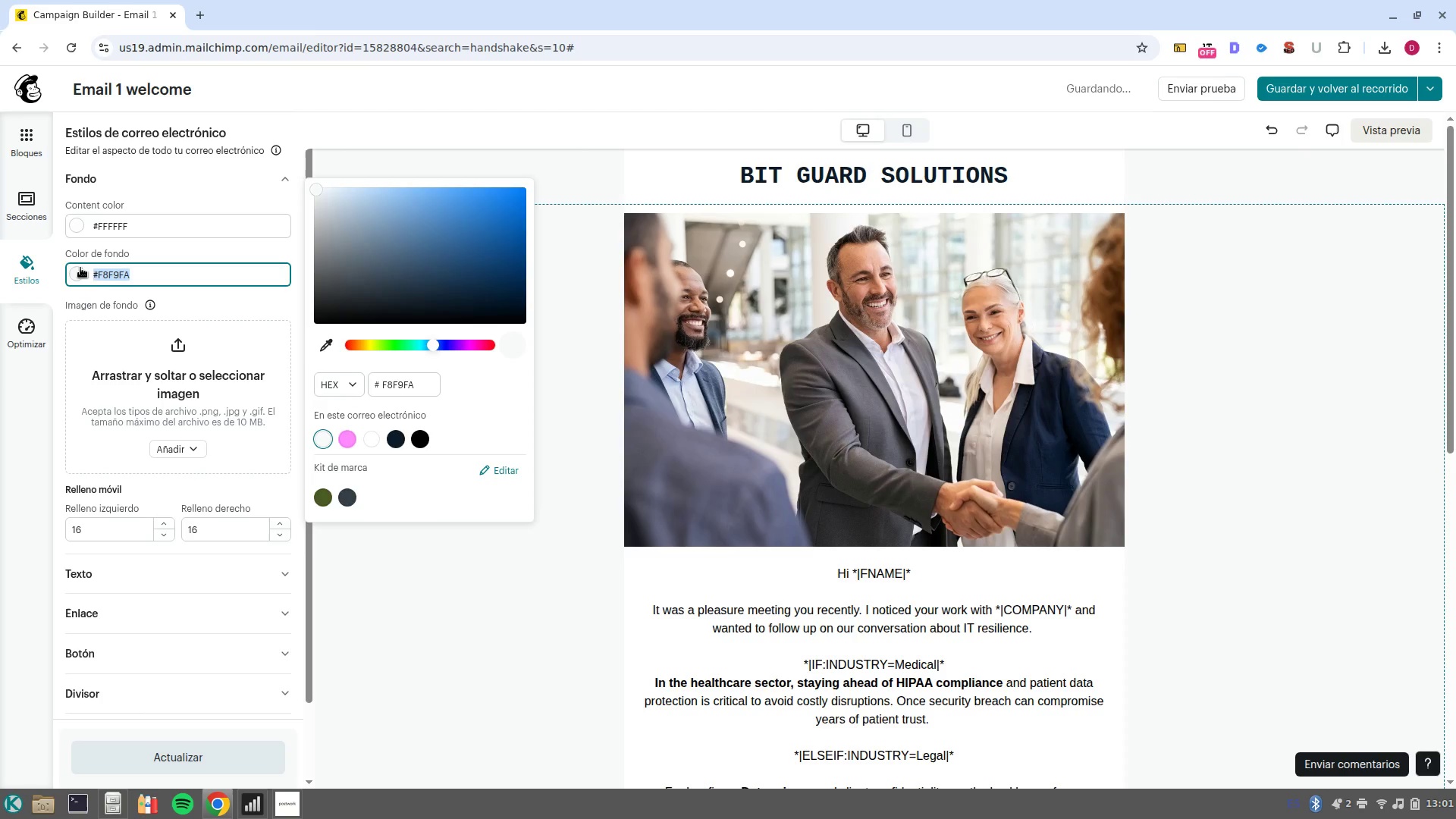 
key(Control+C)
 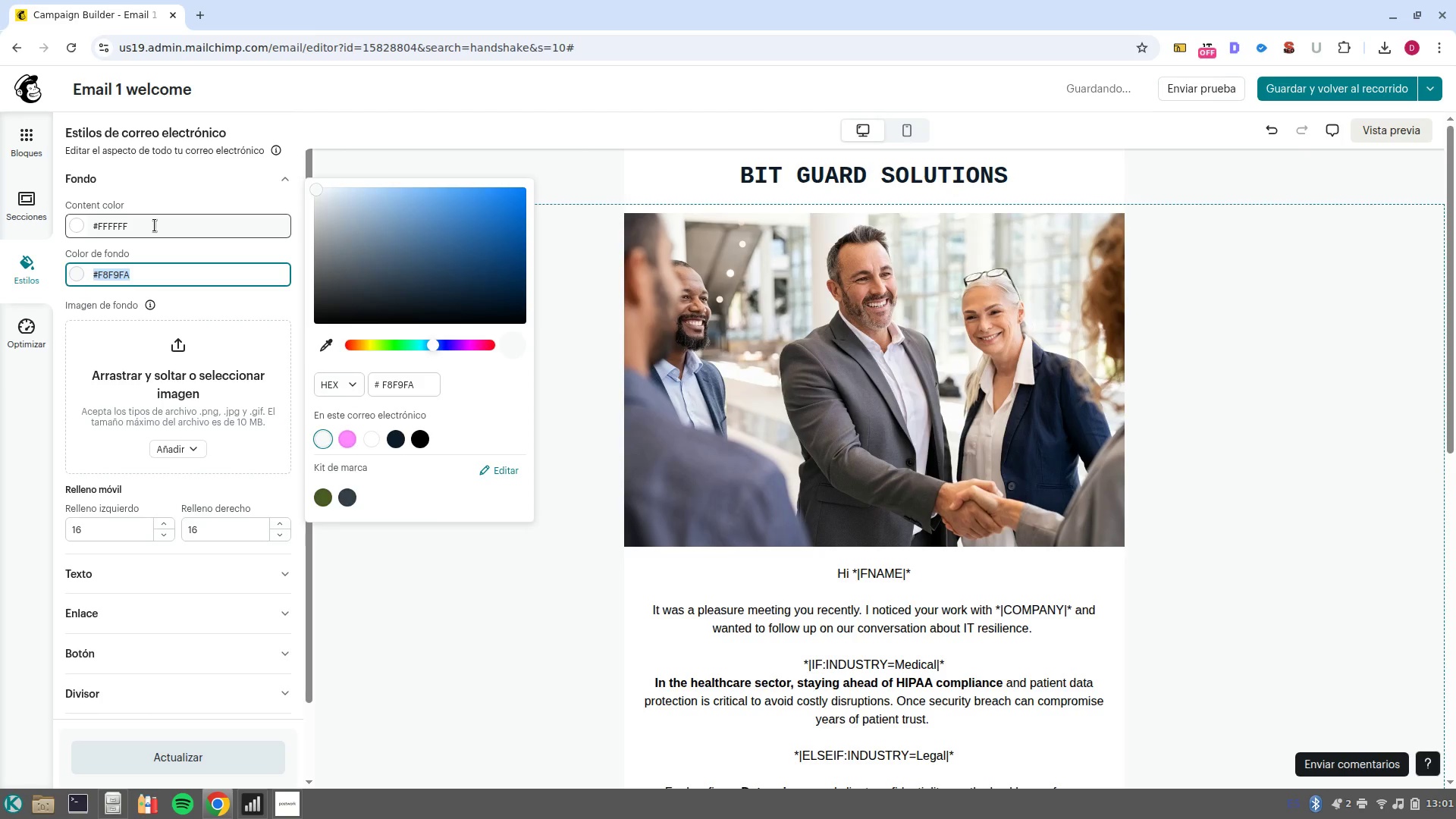 
double_click([155, 225])
 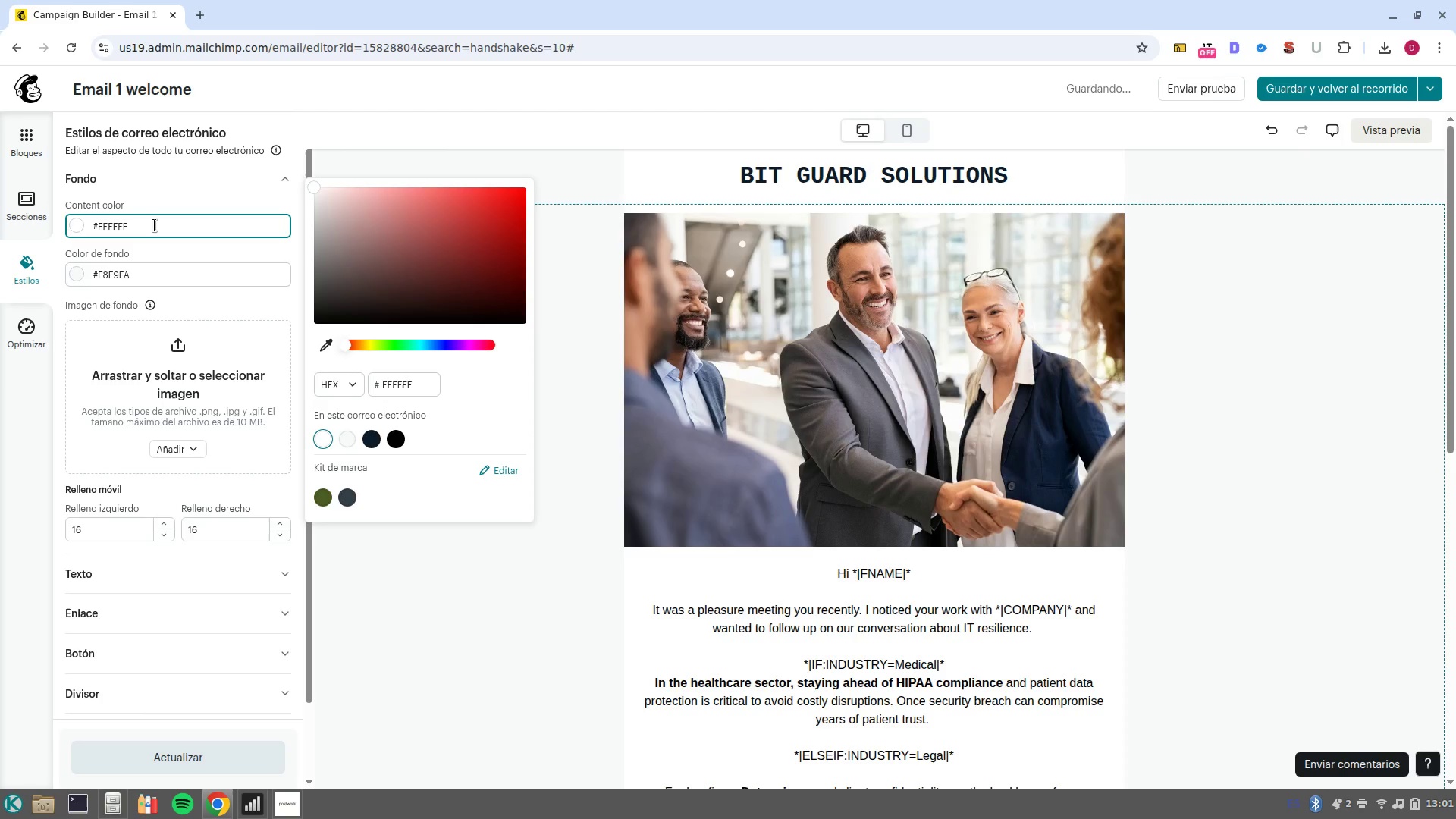 
left_click_drag(start_coordinate=[155, 225], to_coordinate=[97, 224])
 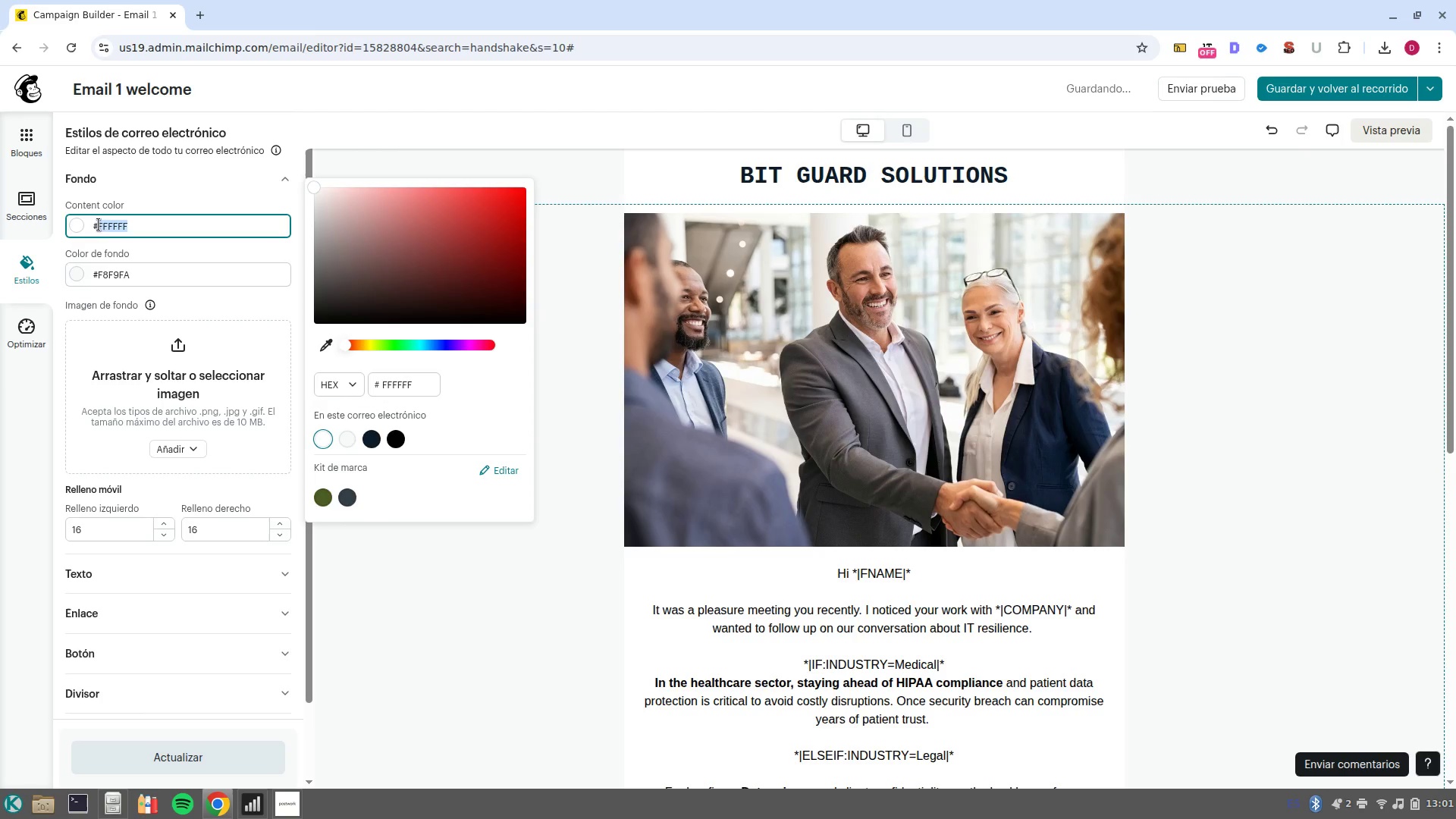 
key(Control+V)
 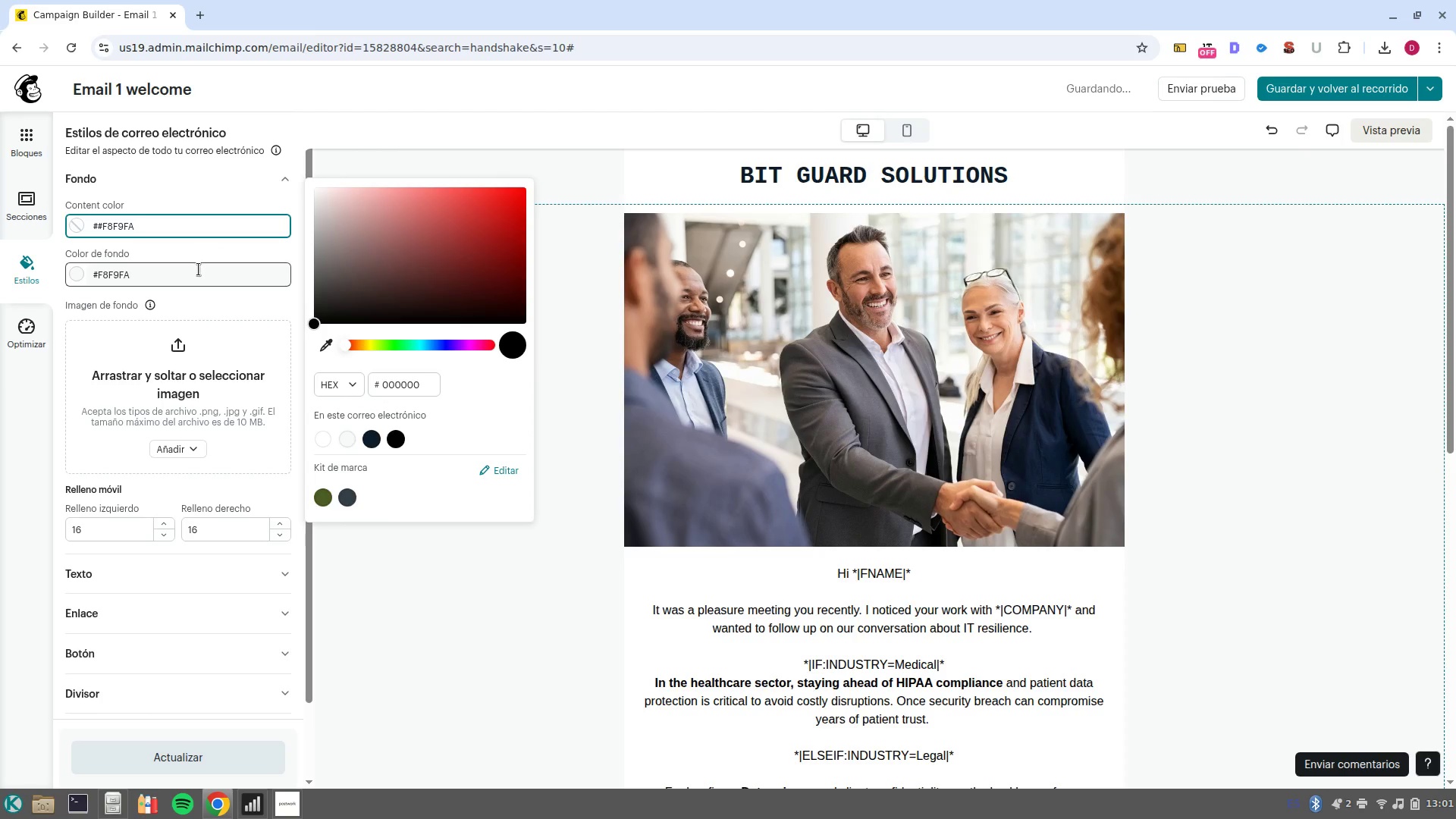 
left_click([201, 271])
 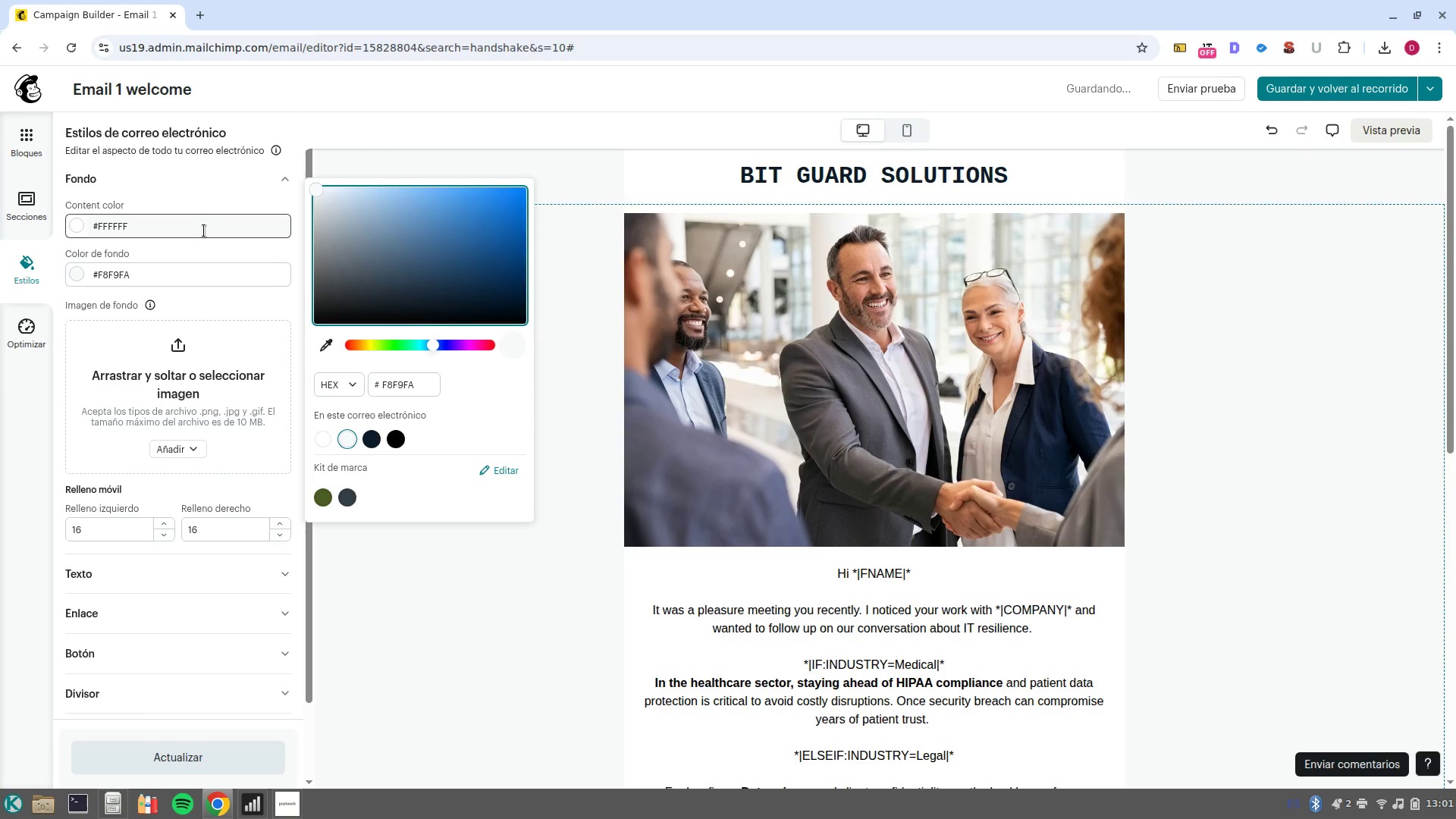 
left_click([195, 223])
 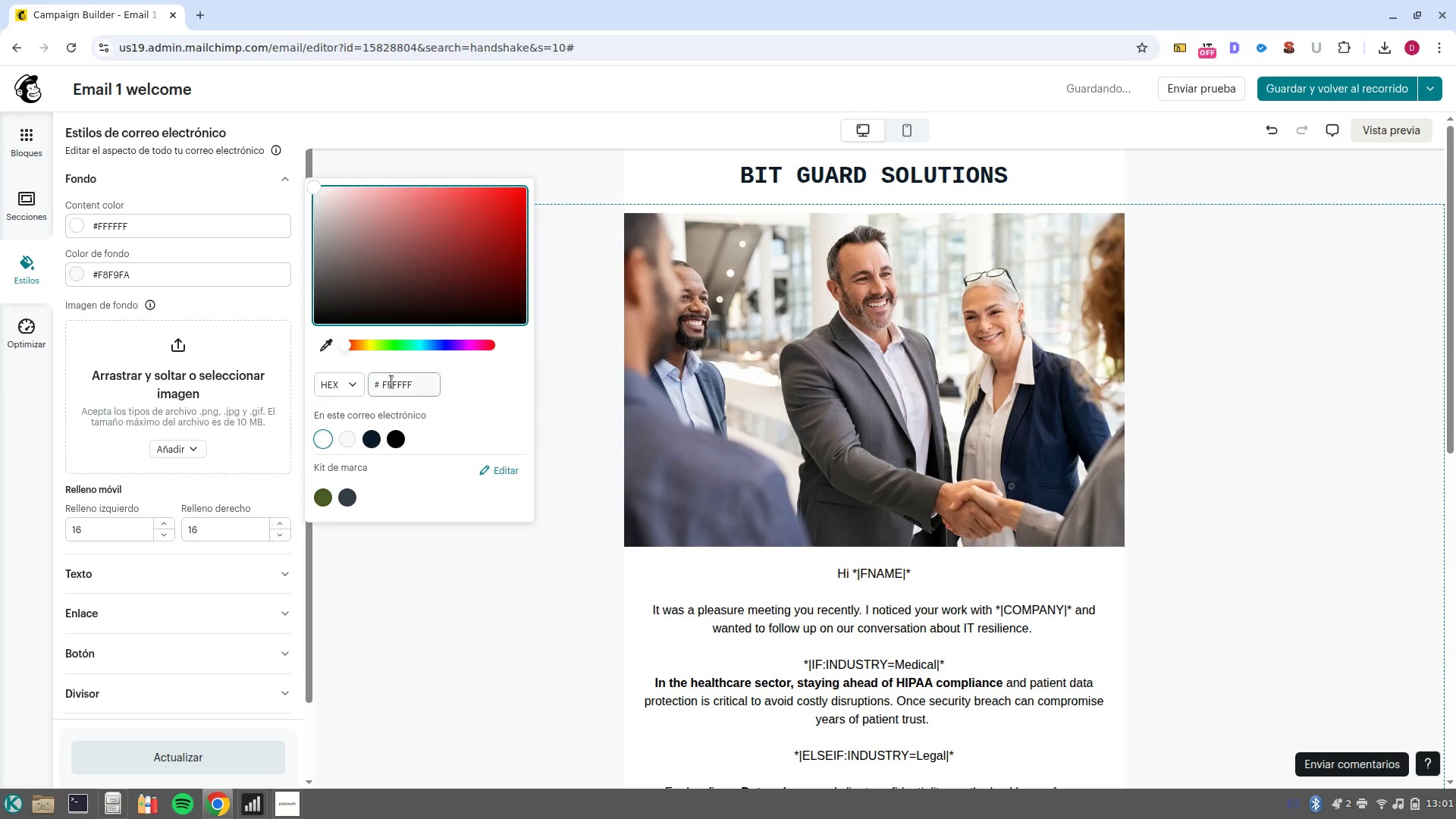 
double_click([386, 378])
 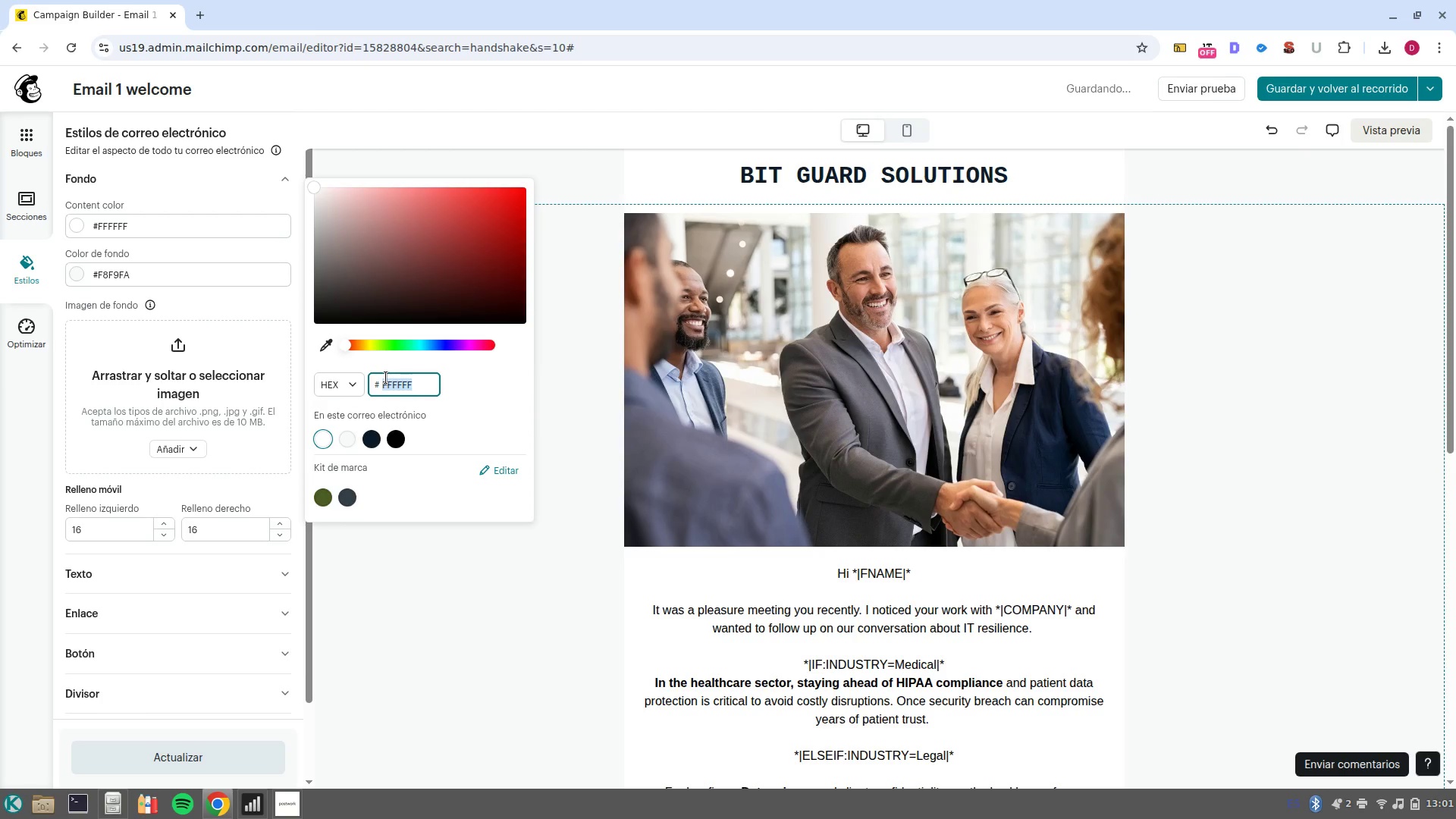 
key(Control+V)
 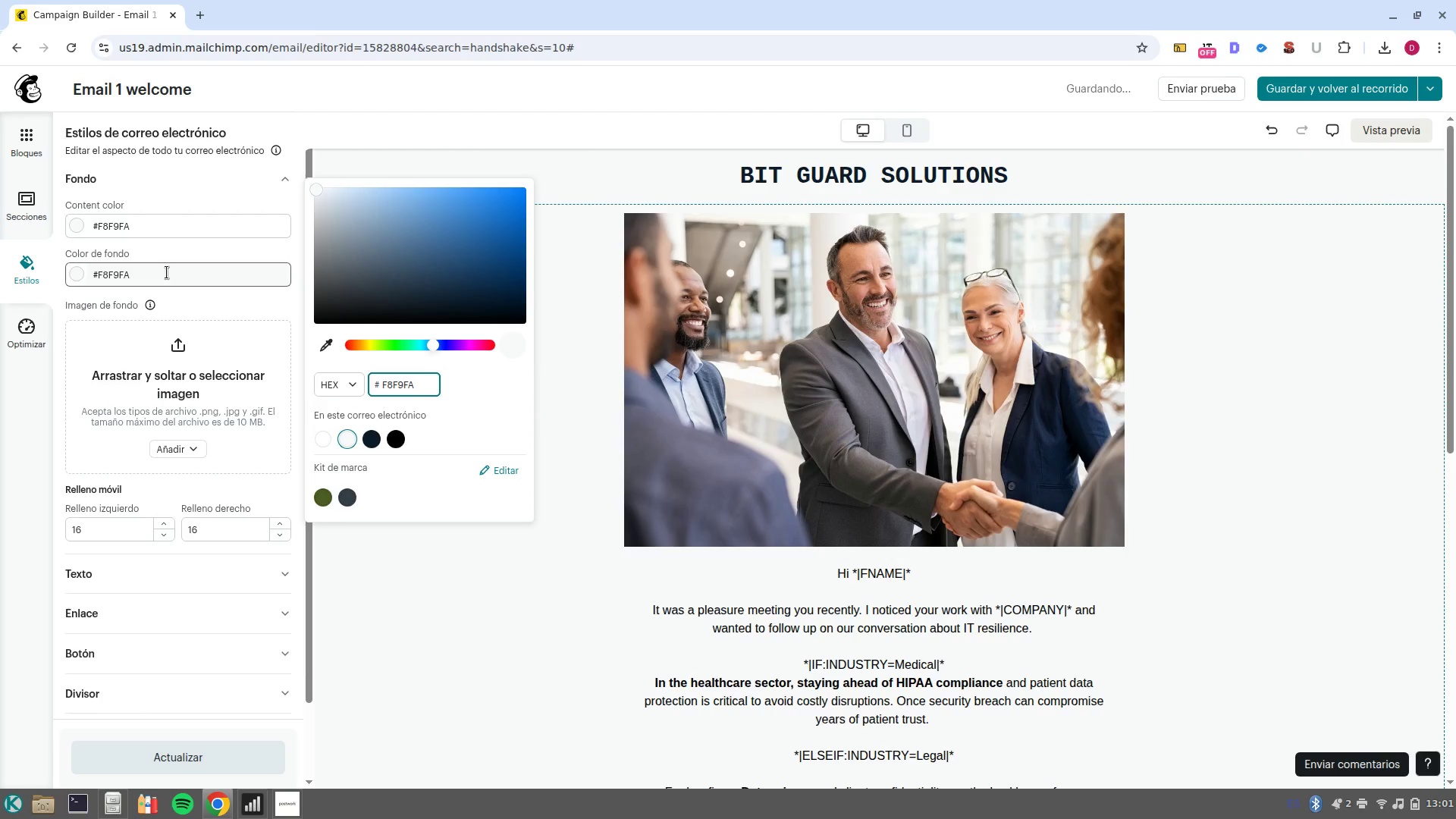 
left_click([170, 275])
 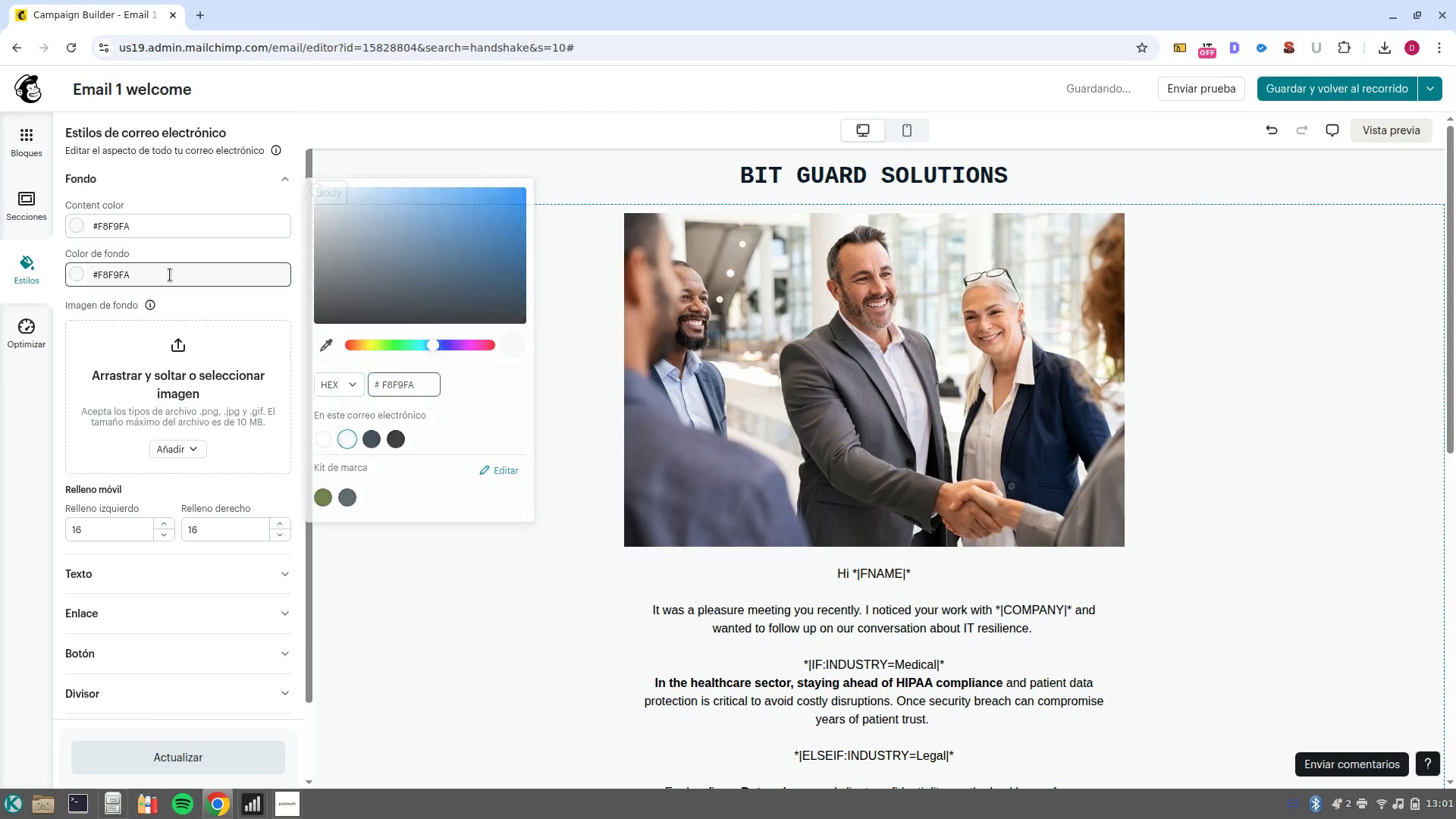 
left_click([170, 275])
 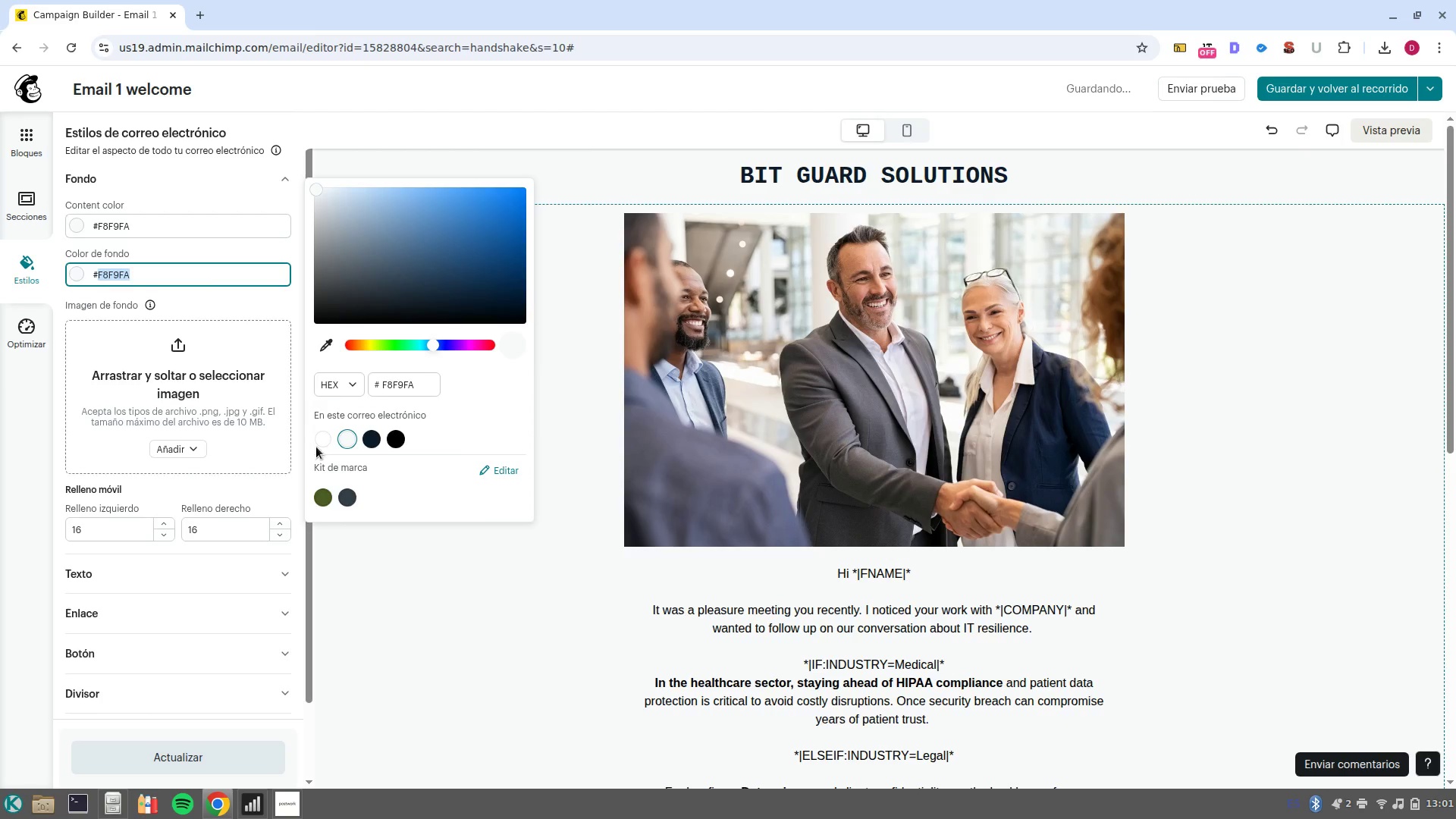 
left_click([322, 442])
 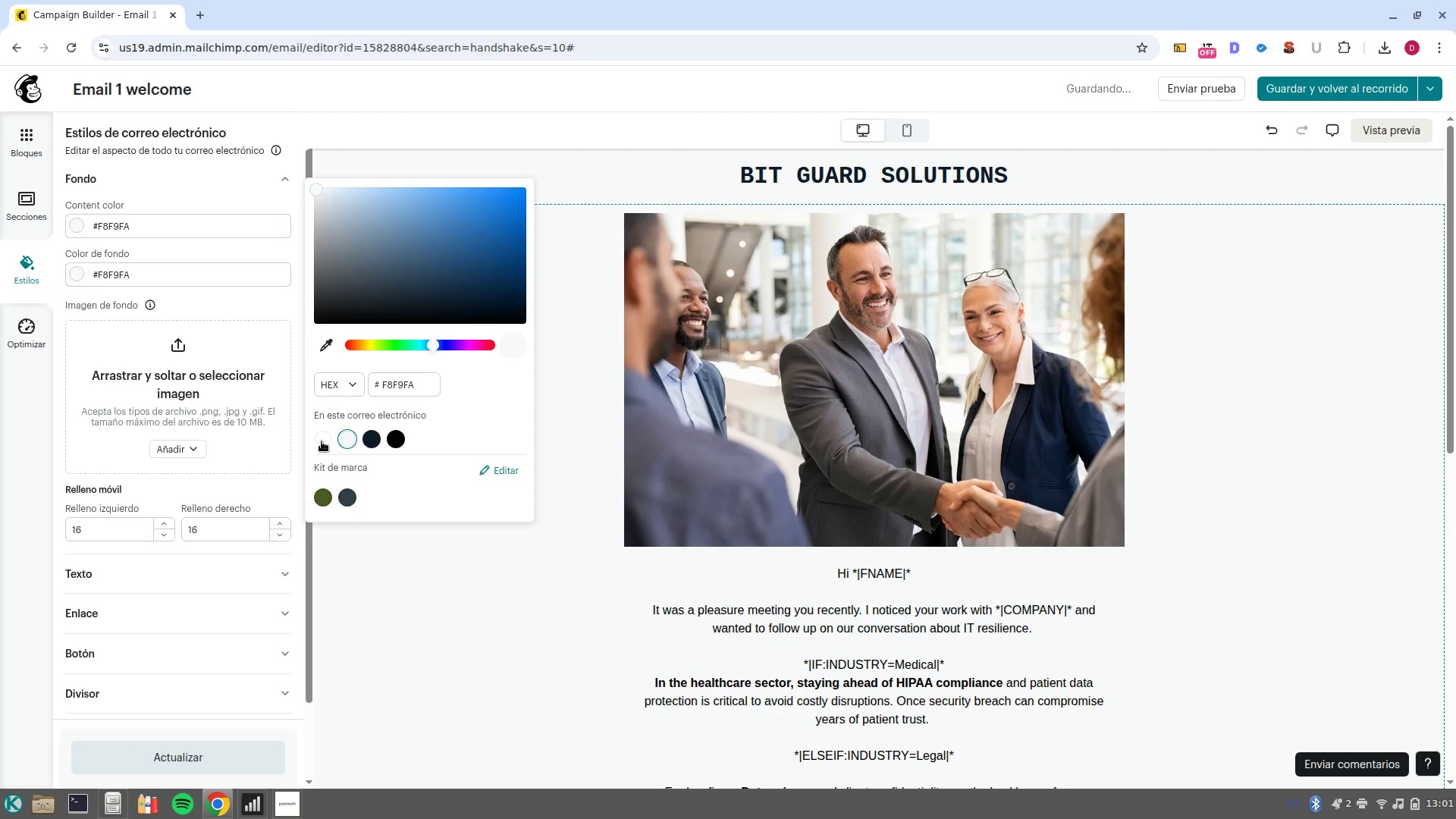 
left_click([318, 447])
 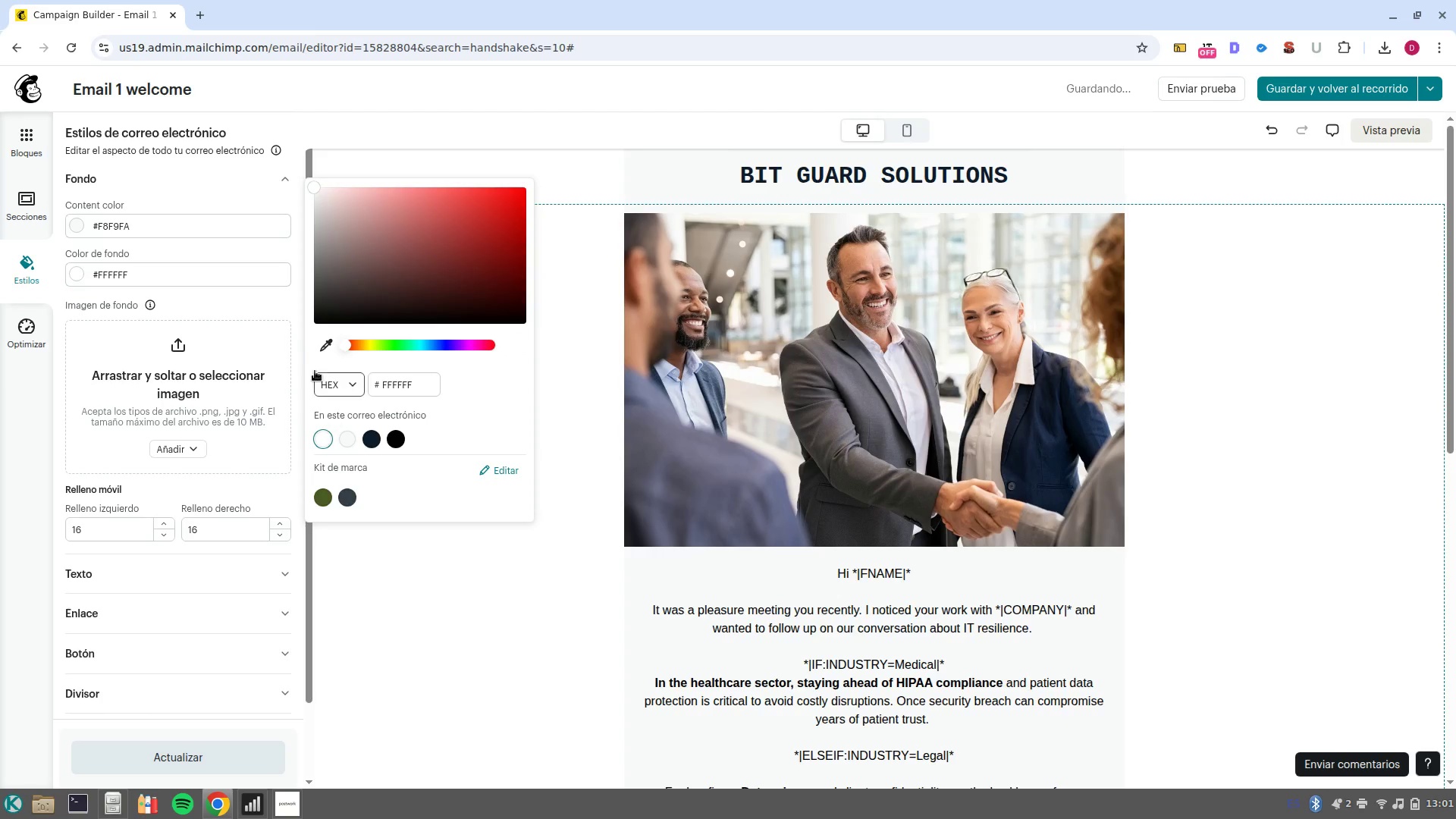 
left_click([157, 224])
 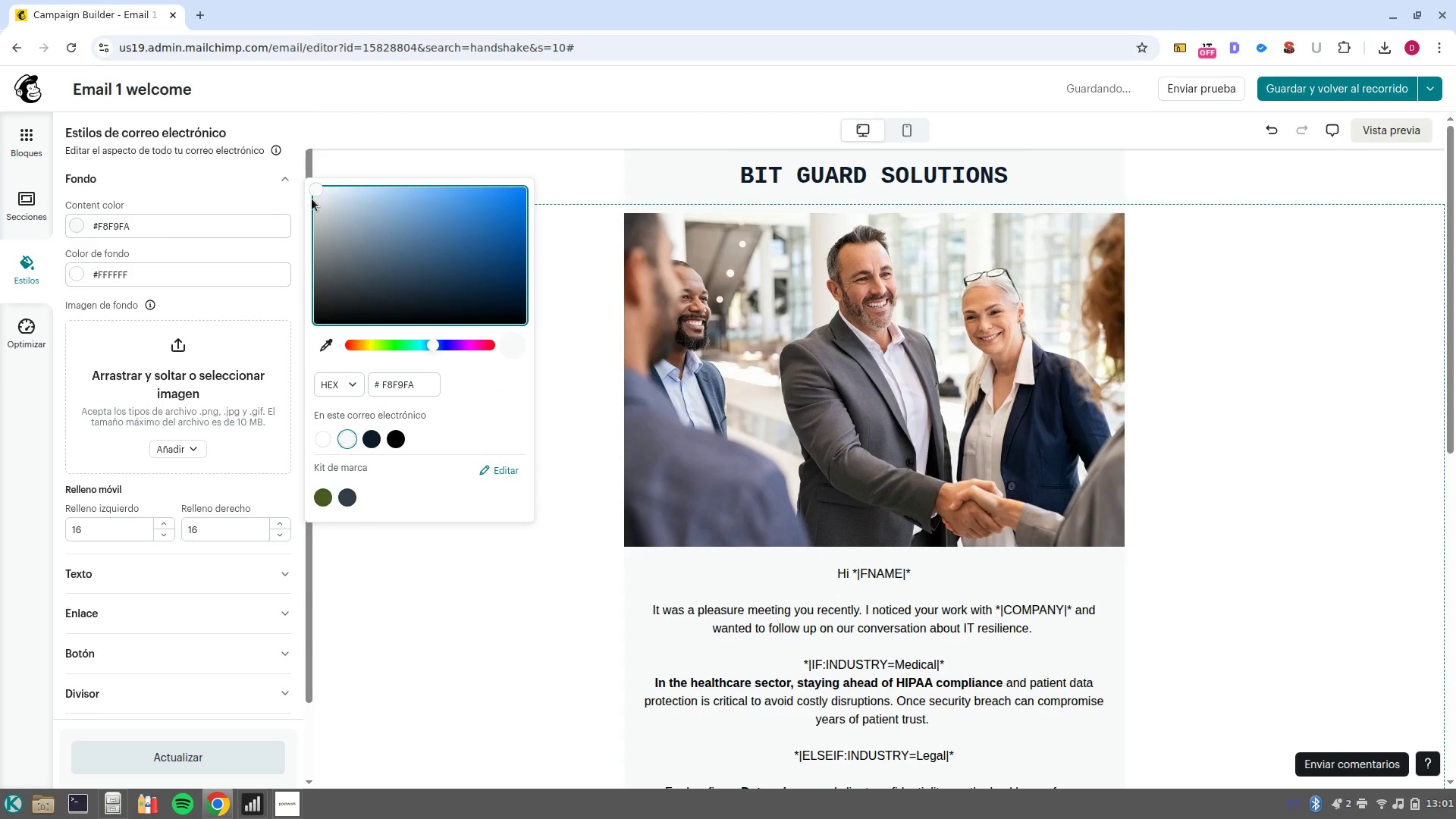 
left_click_drag(start_coordinate=[317, 193], to_coordinate=[324, 211])
 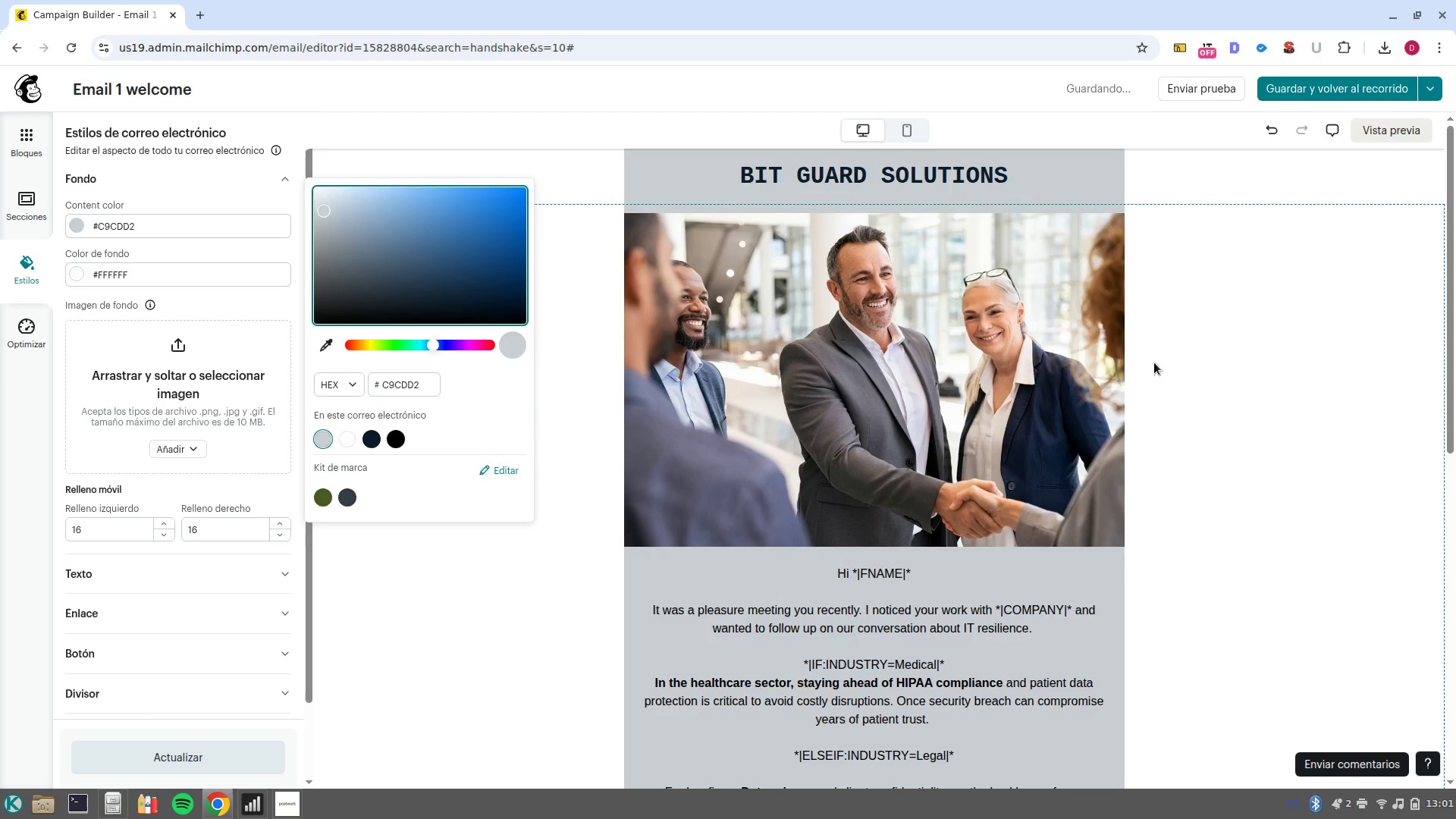 
left_click([1216, 368])
 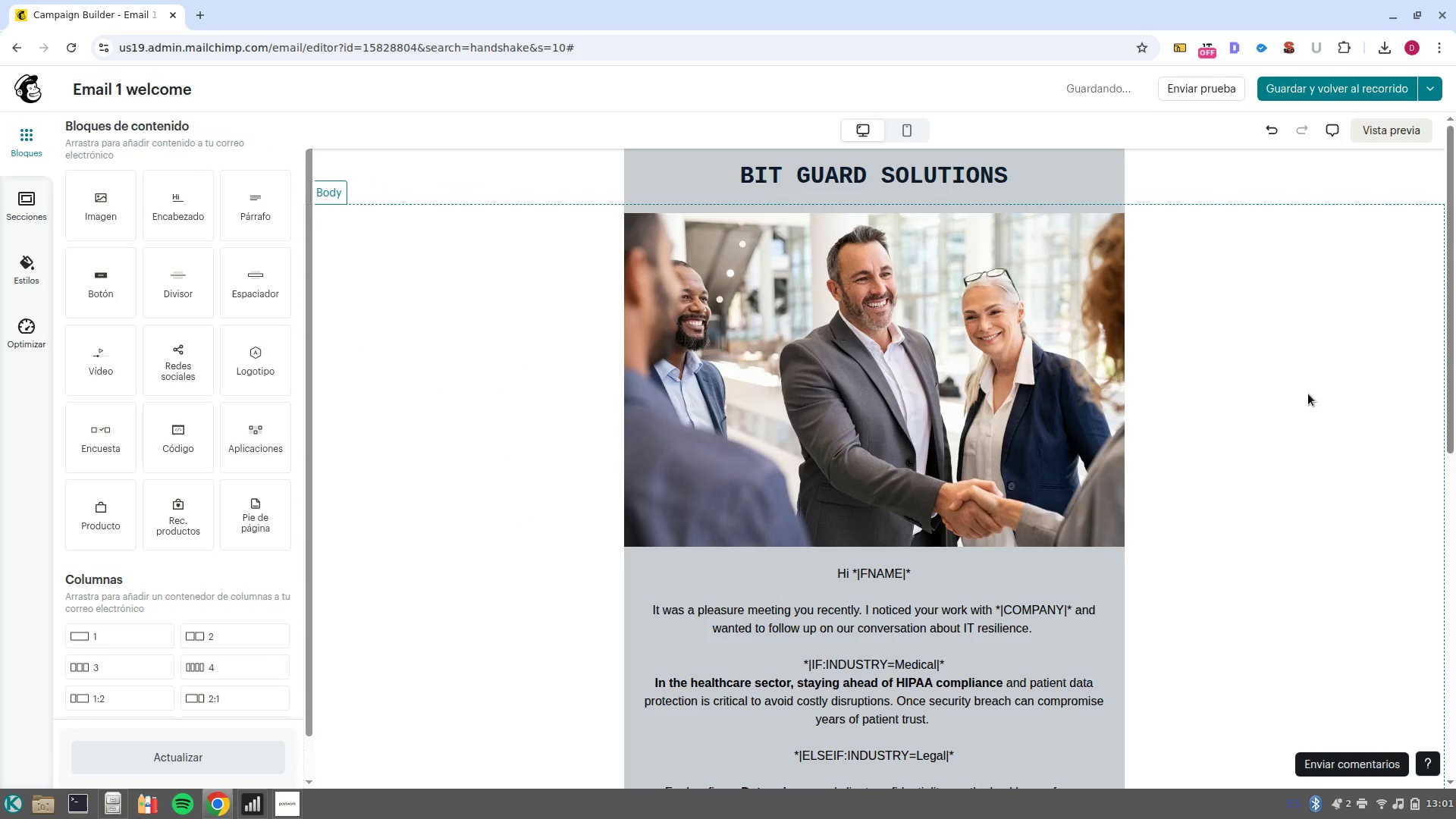 
scroll: coordinate [1052, 613], scroll_direction: up, amount: 2.0
 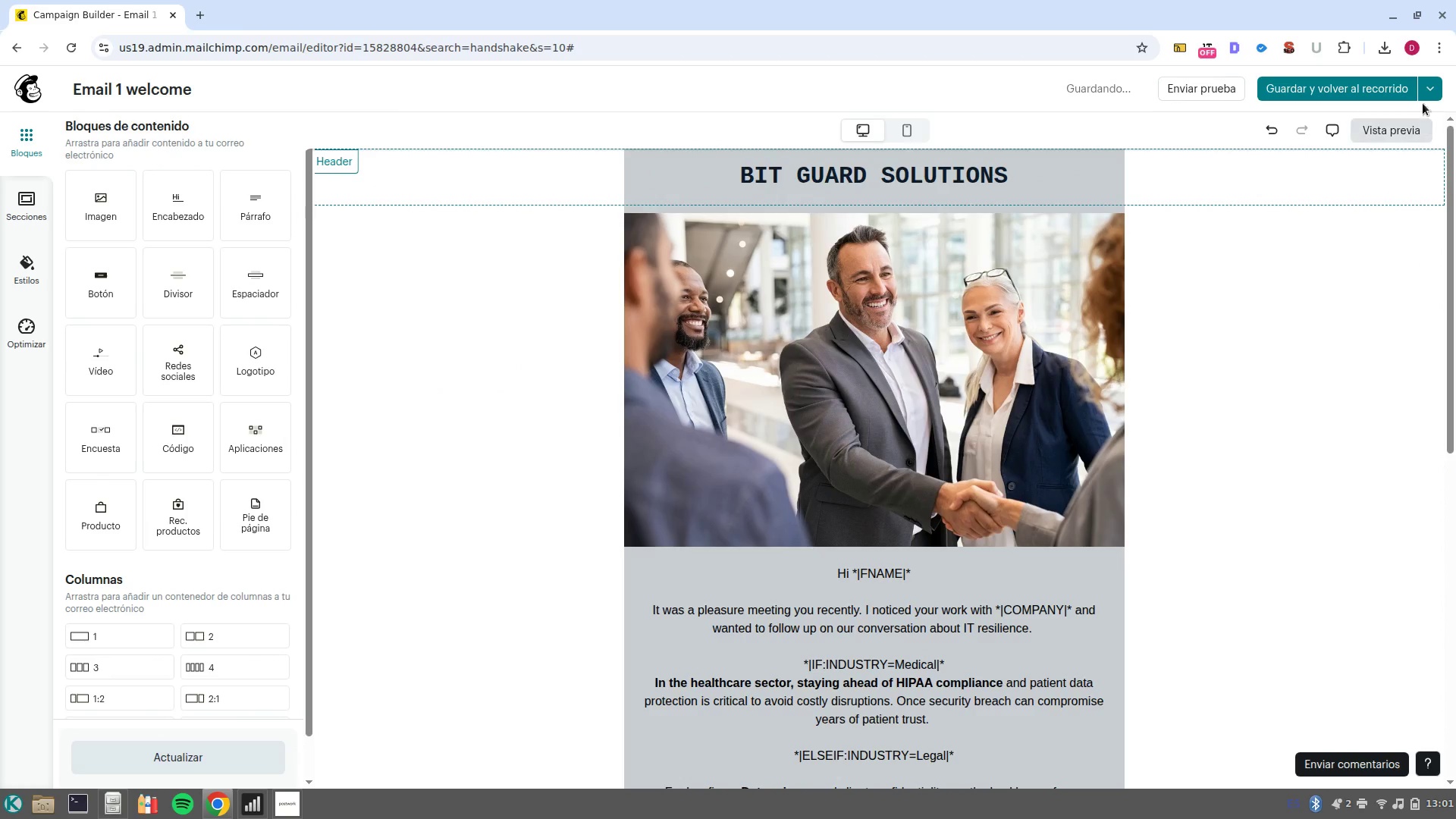 
left_click([1433, 93])
 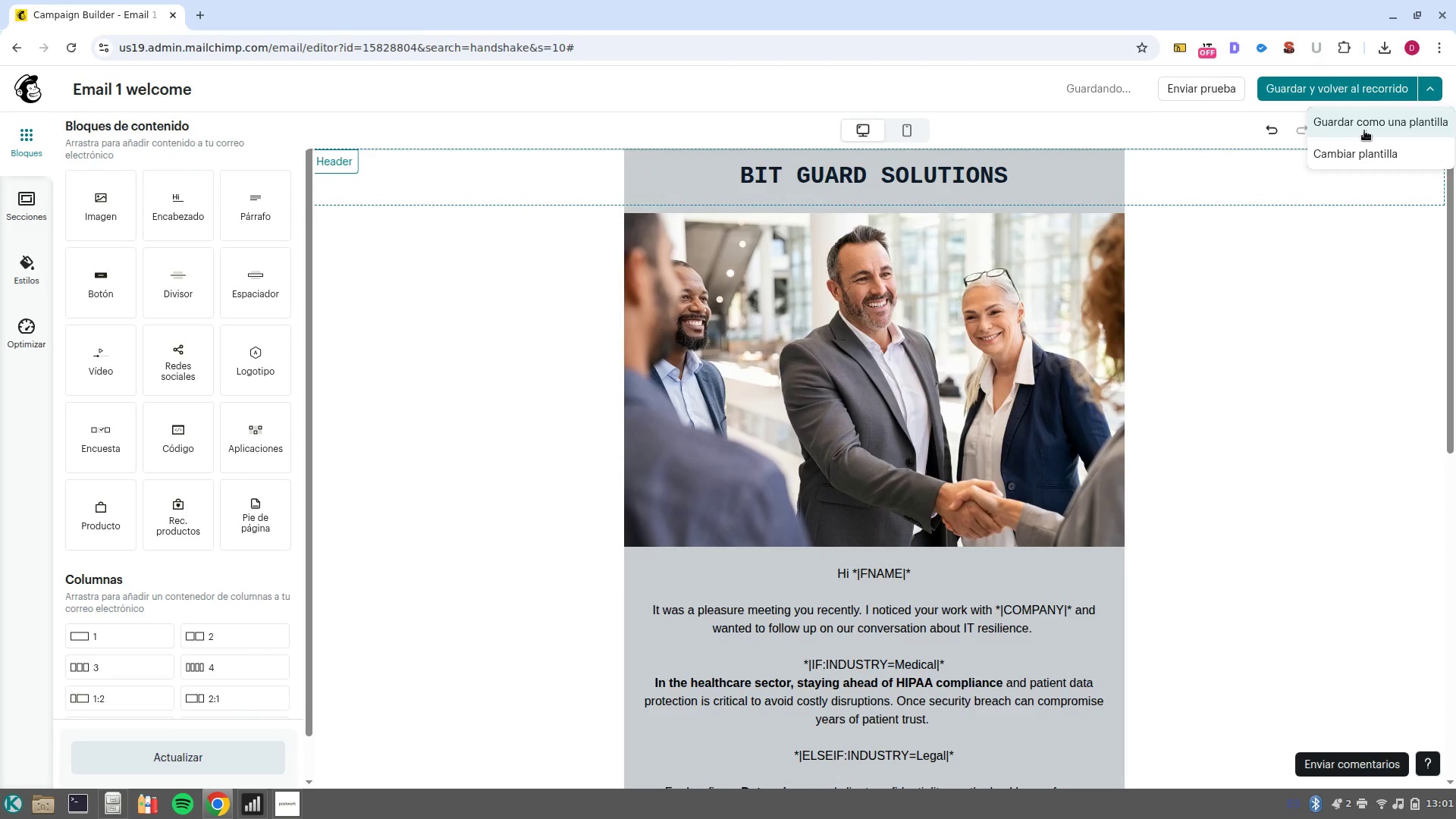 
left_click([1364, 130])
 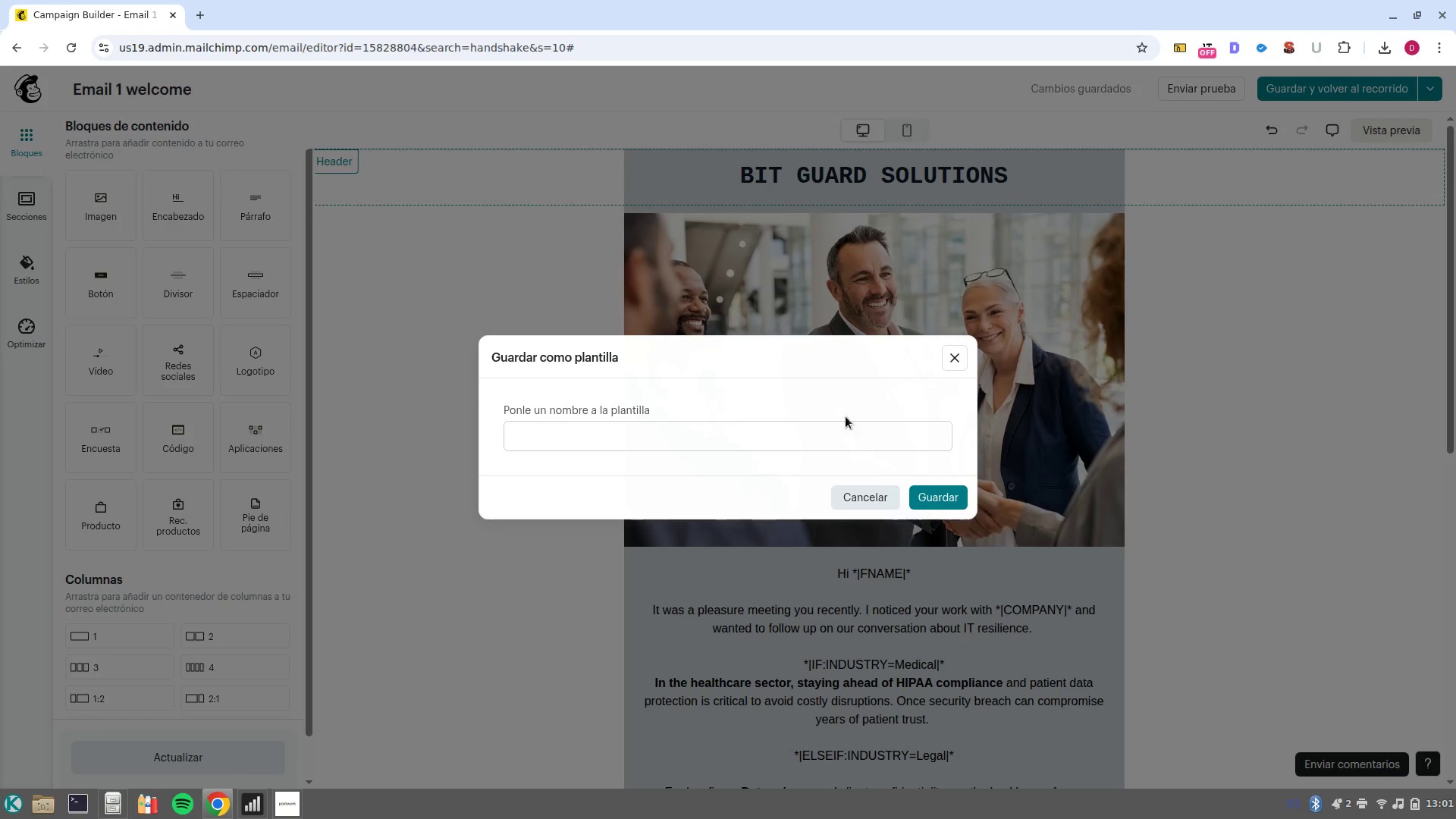 
left_click([846, 440])
 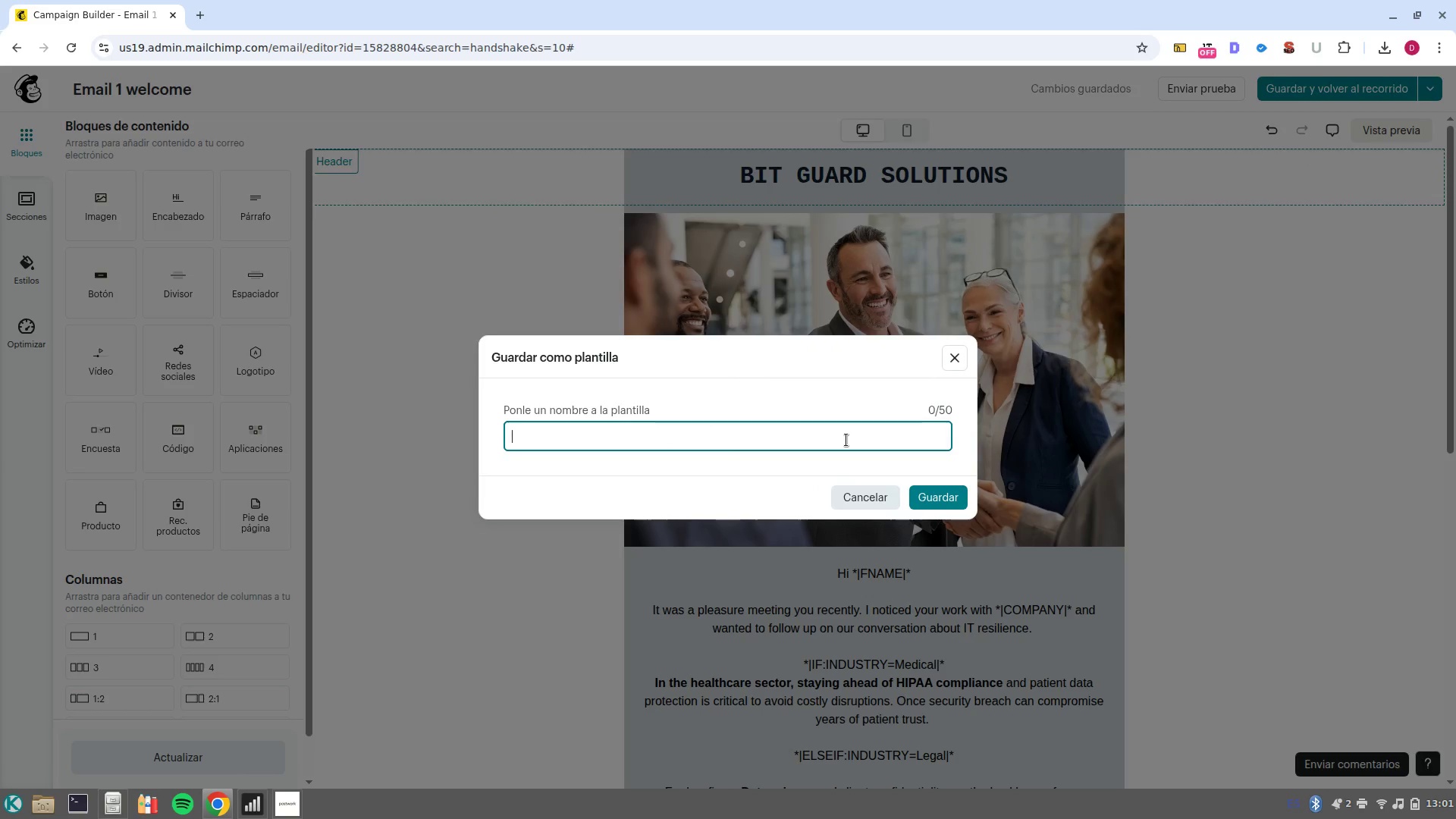 
type(Bit Guard Solutions)
 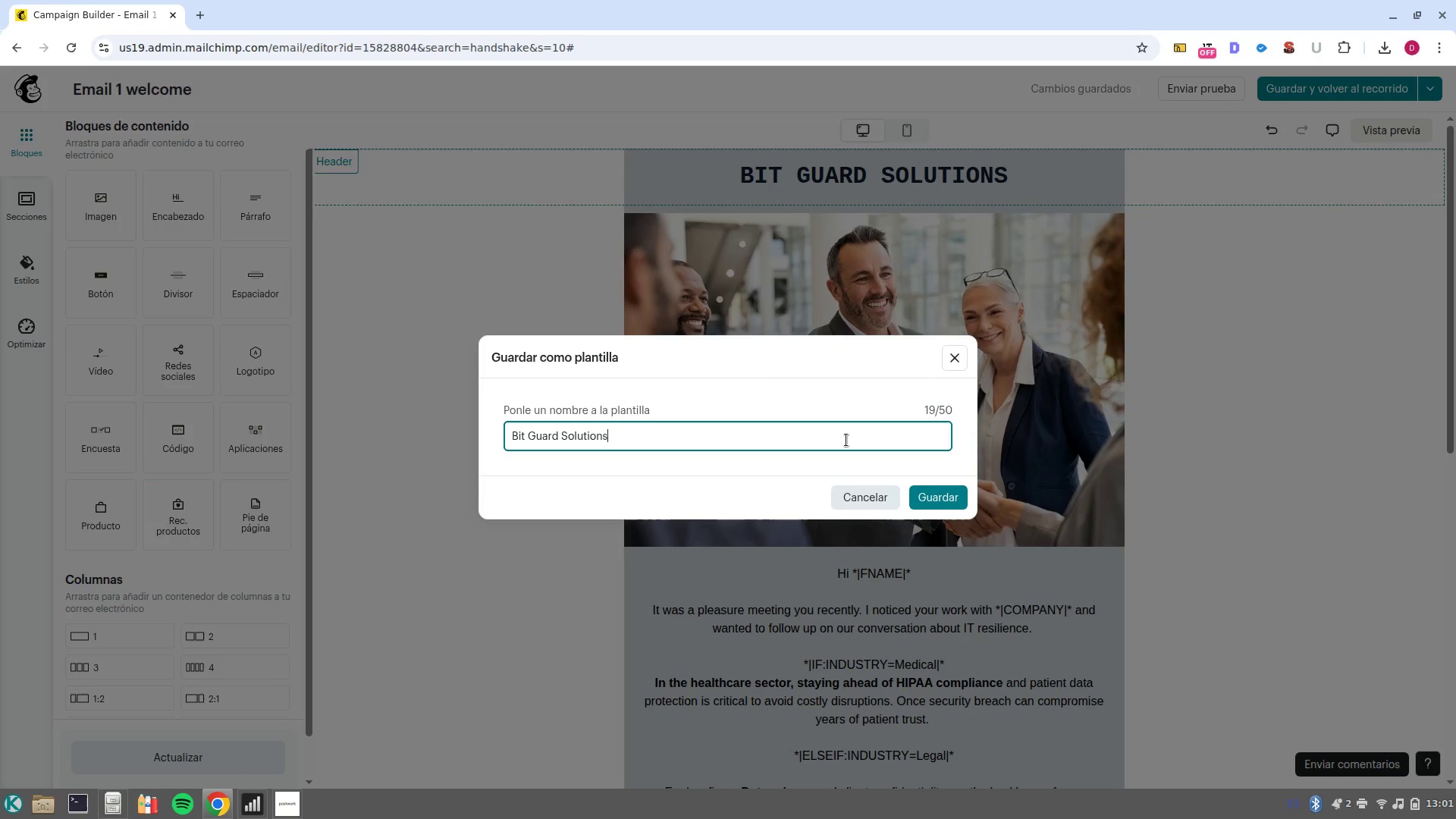 
wait(5.55)
 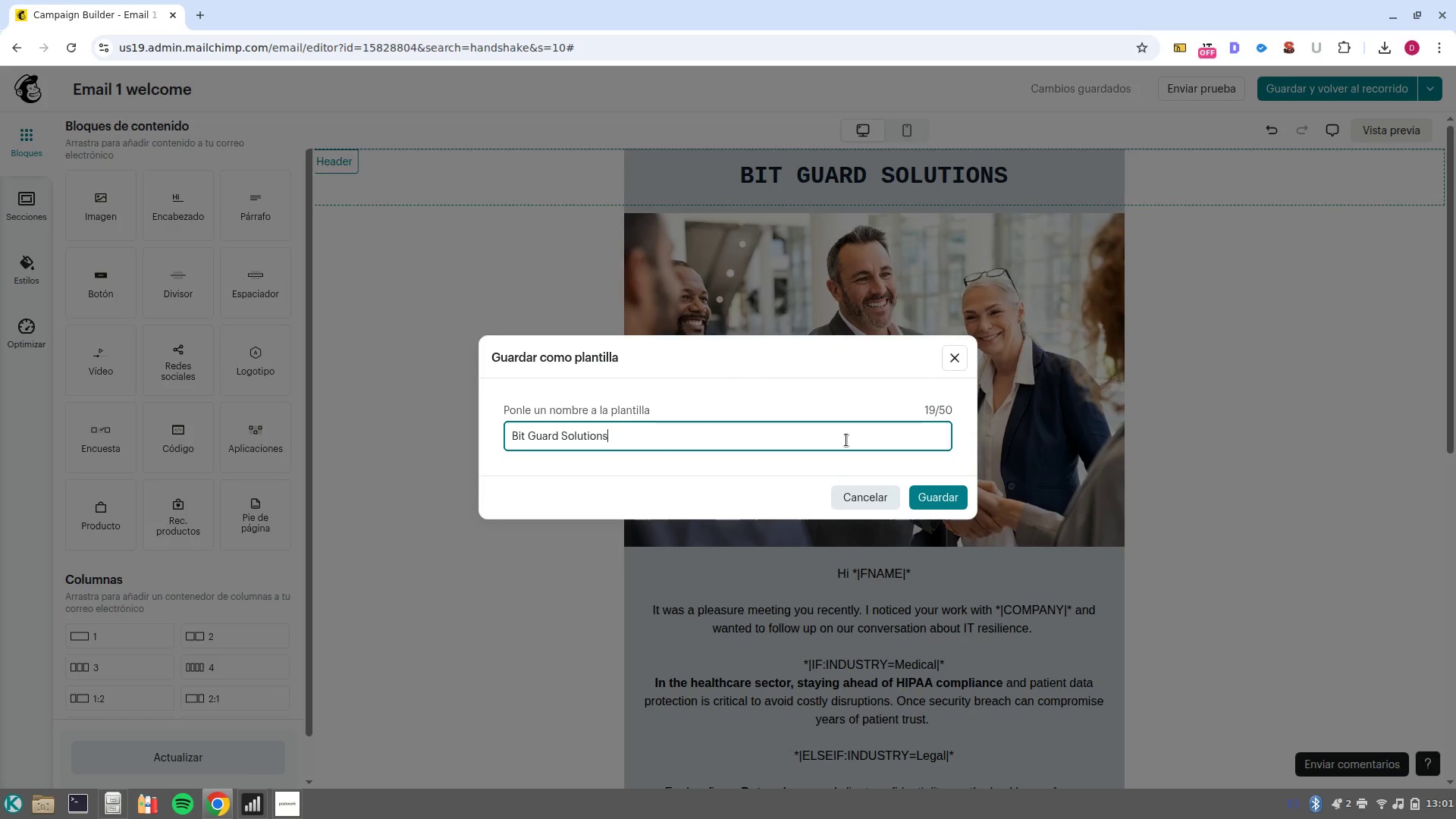 
left_click([935, 506])
 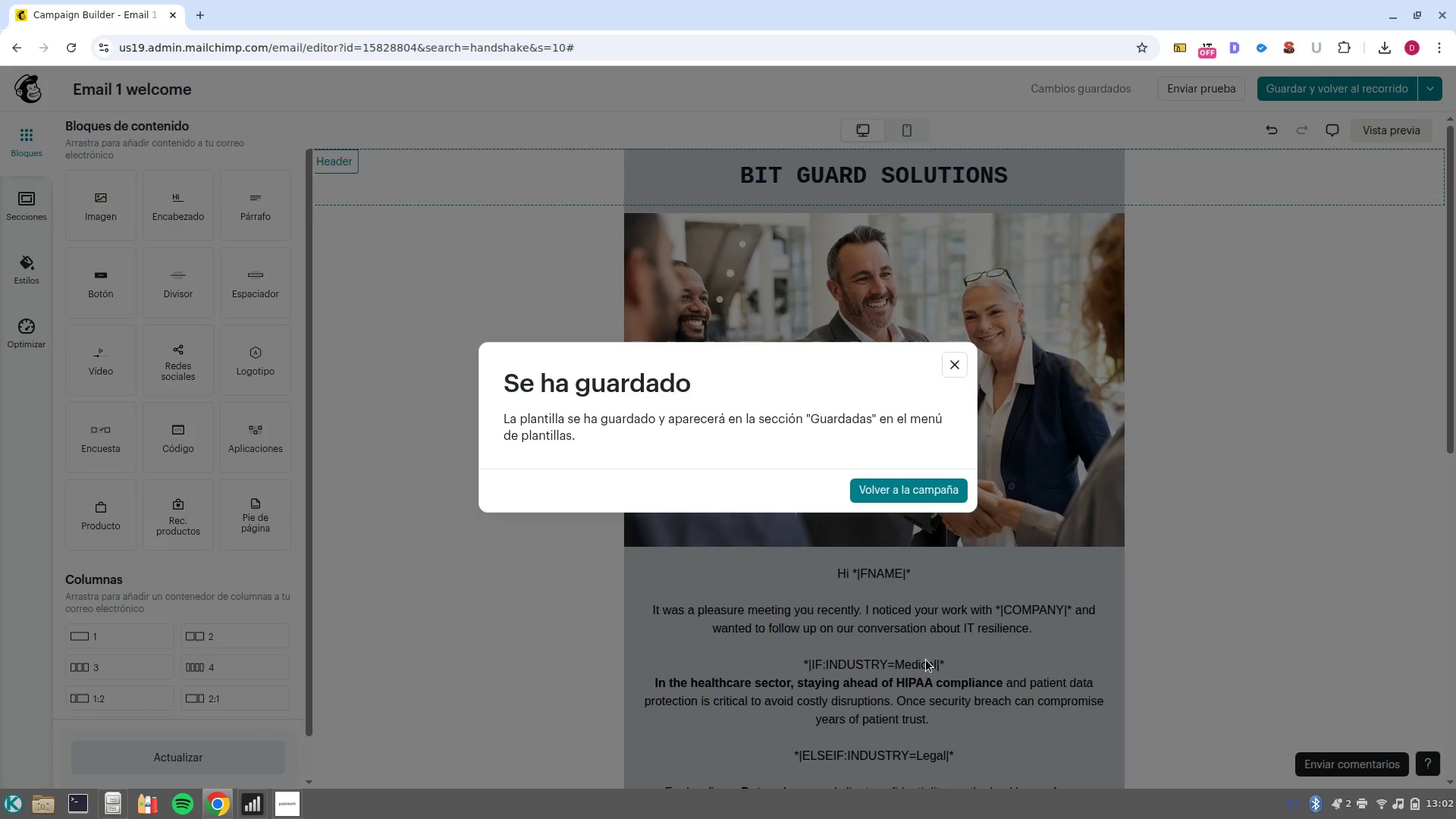 
wait(5.88)
 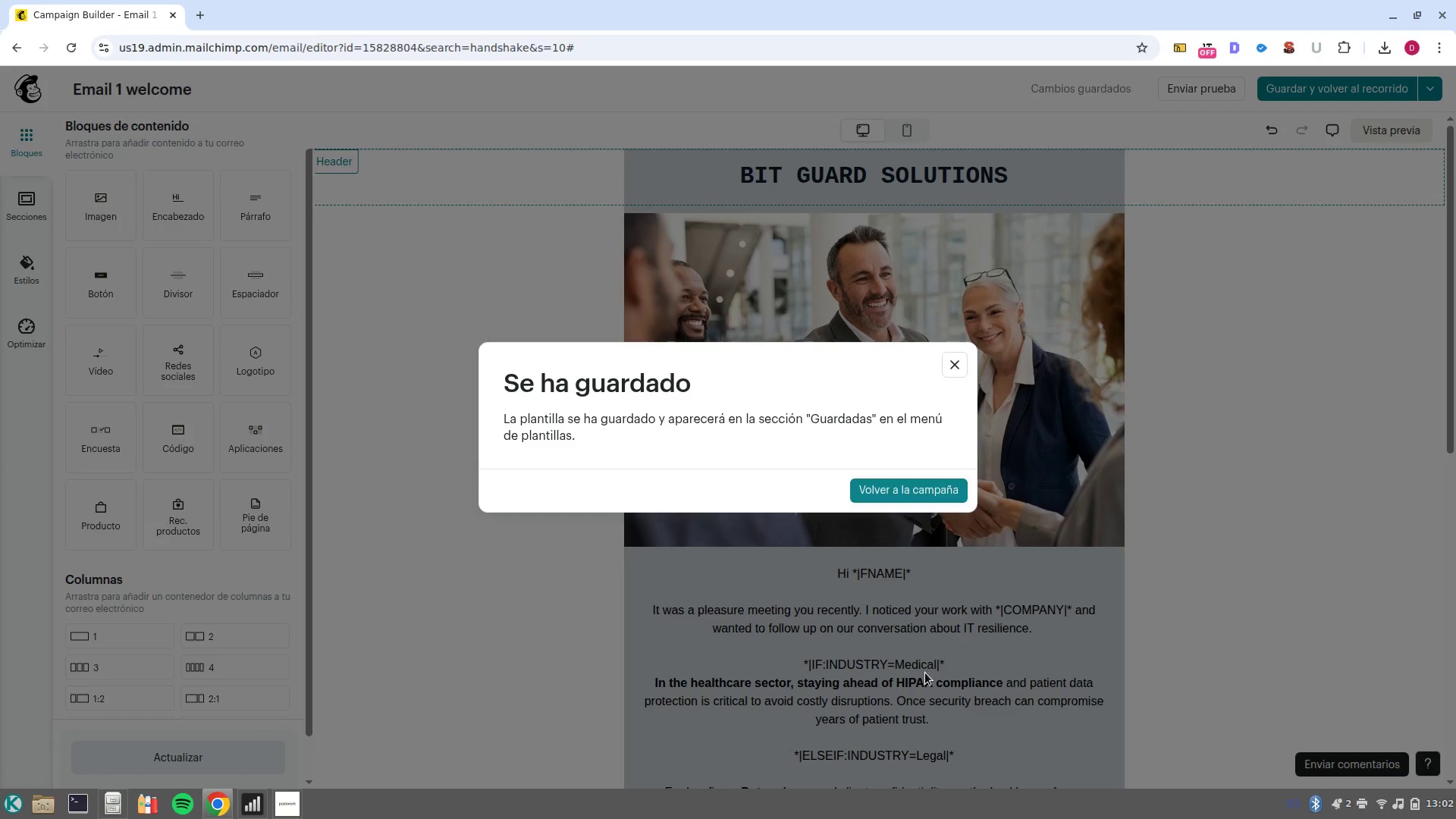 
left_click([909, 500])
 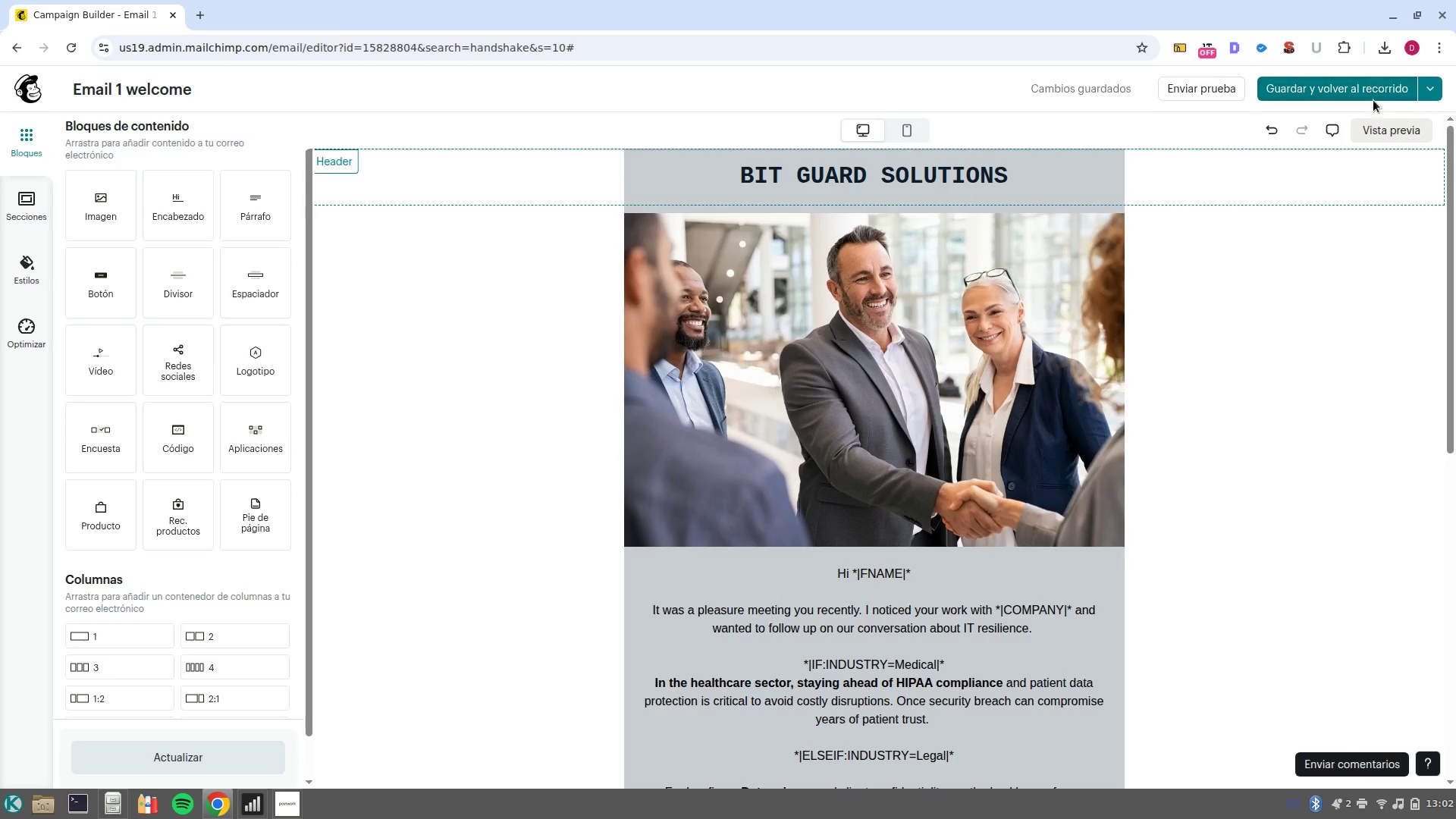 
left_click([1368, 93])
 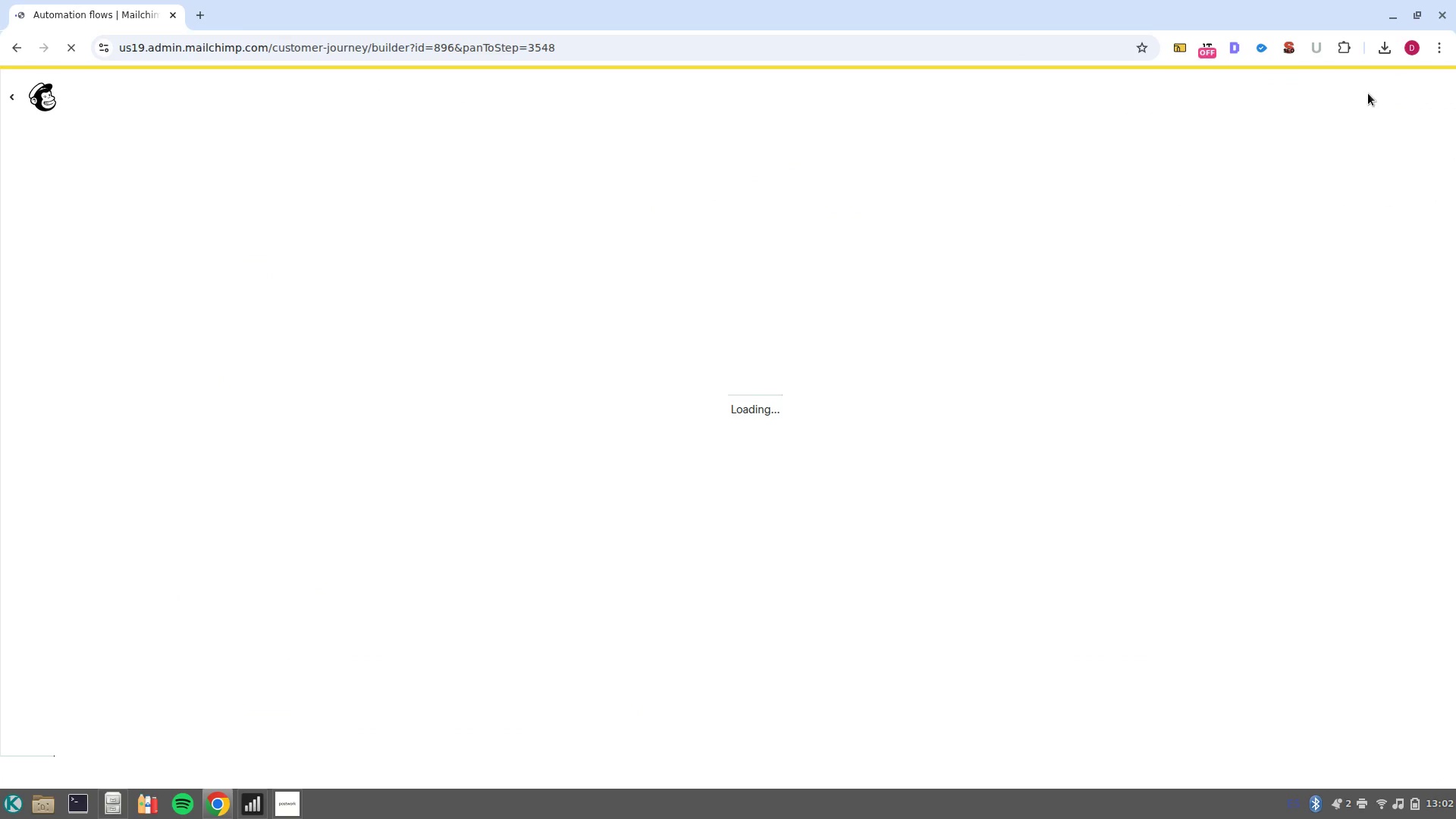 
wait(9.6)
 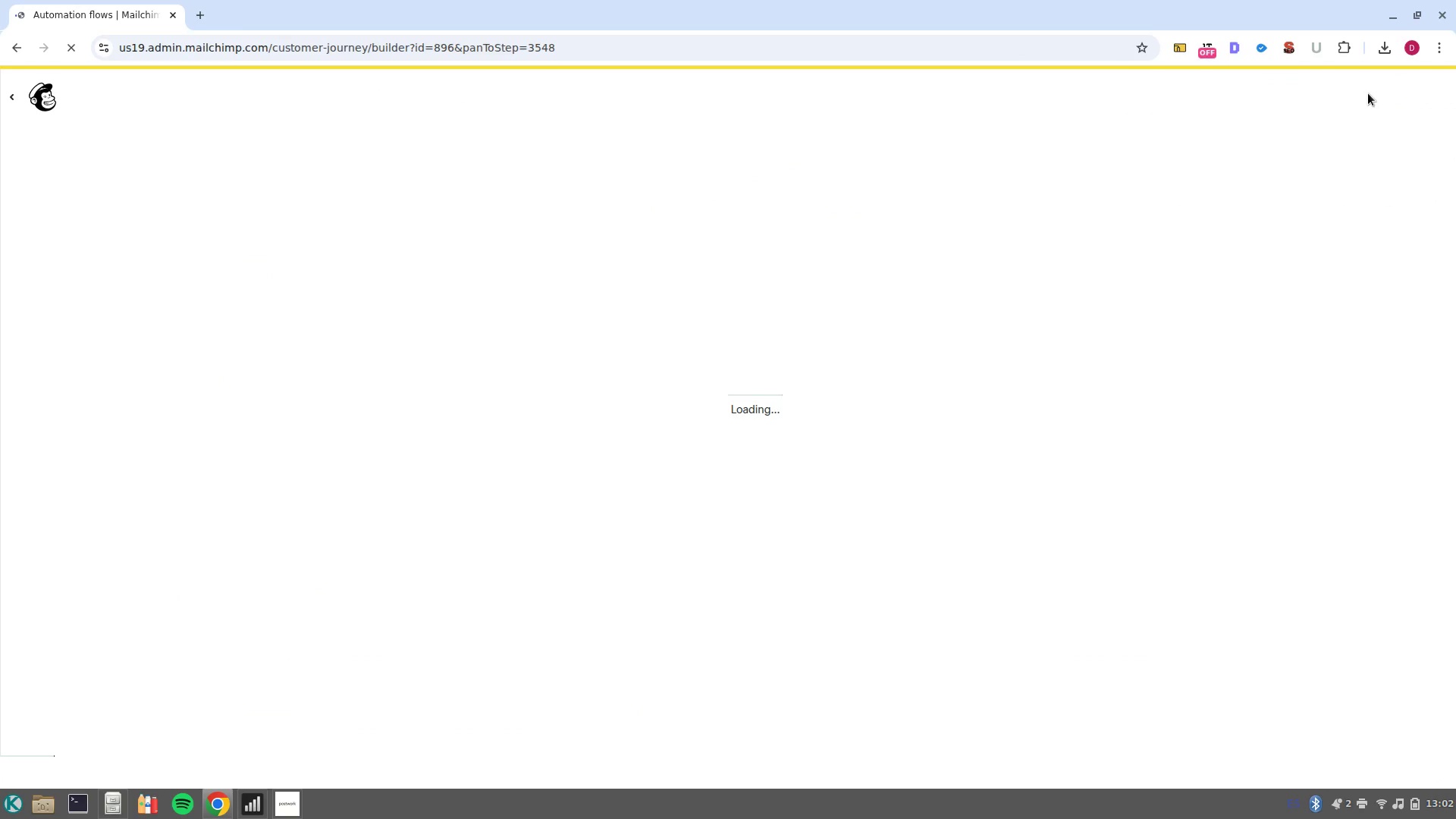 
left_click_drag(start_coordinate=[1095, 476], to_coordinate=[1093, 310])
 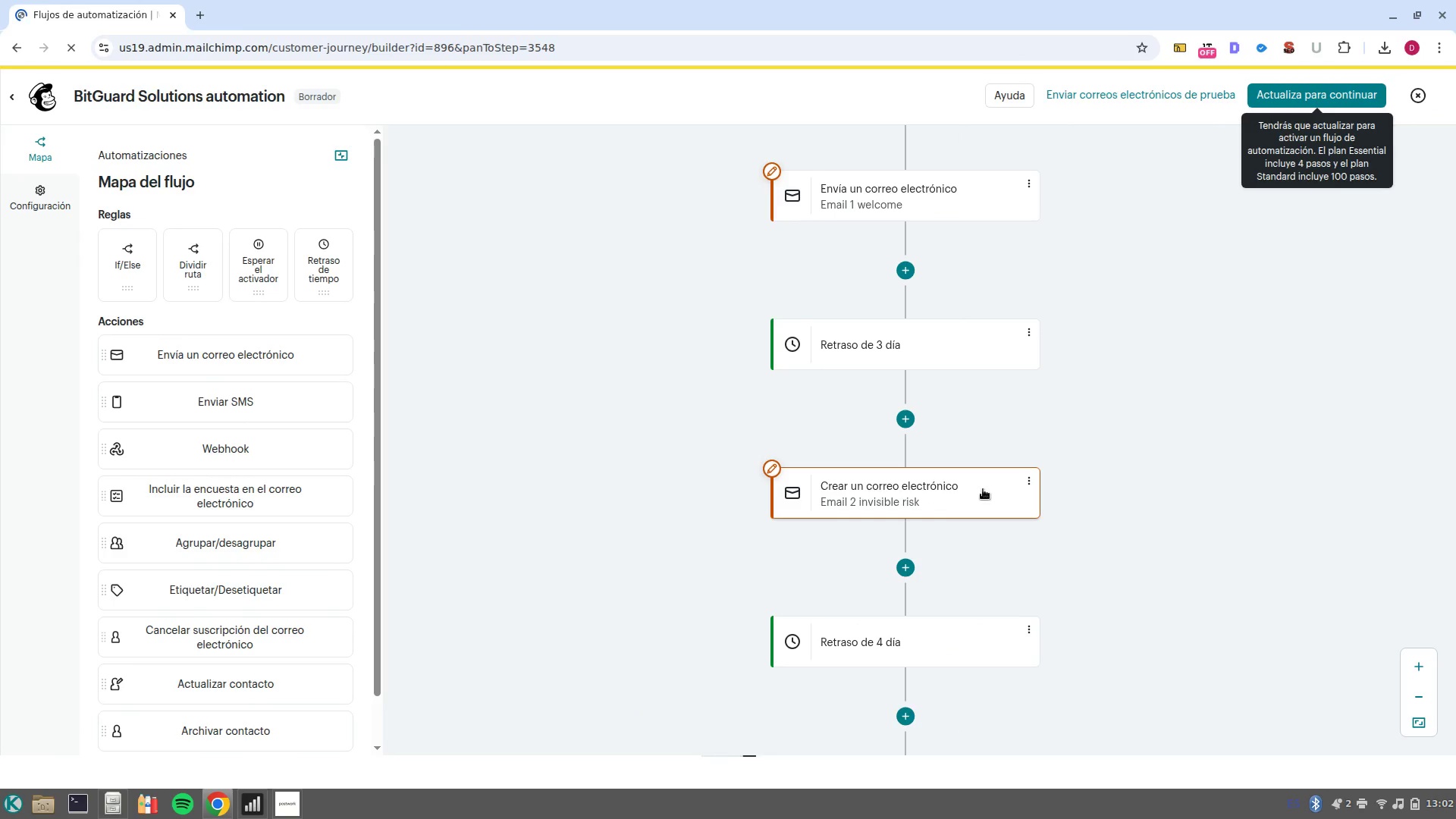 
left_click([982, 489])
 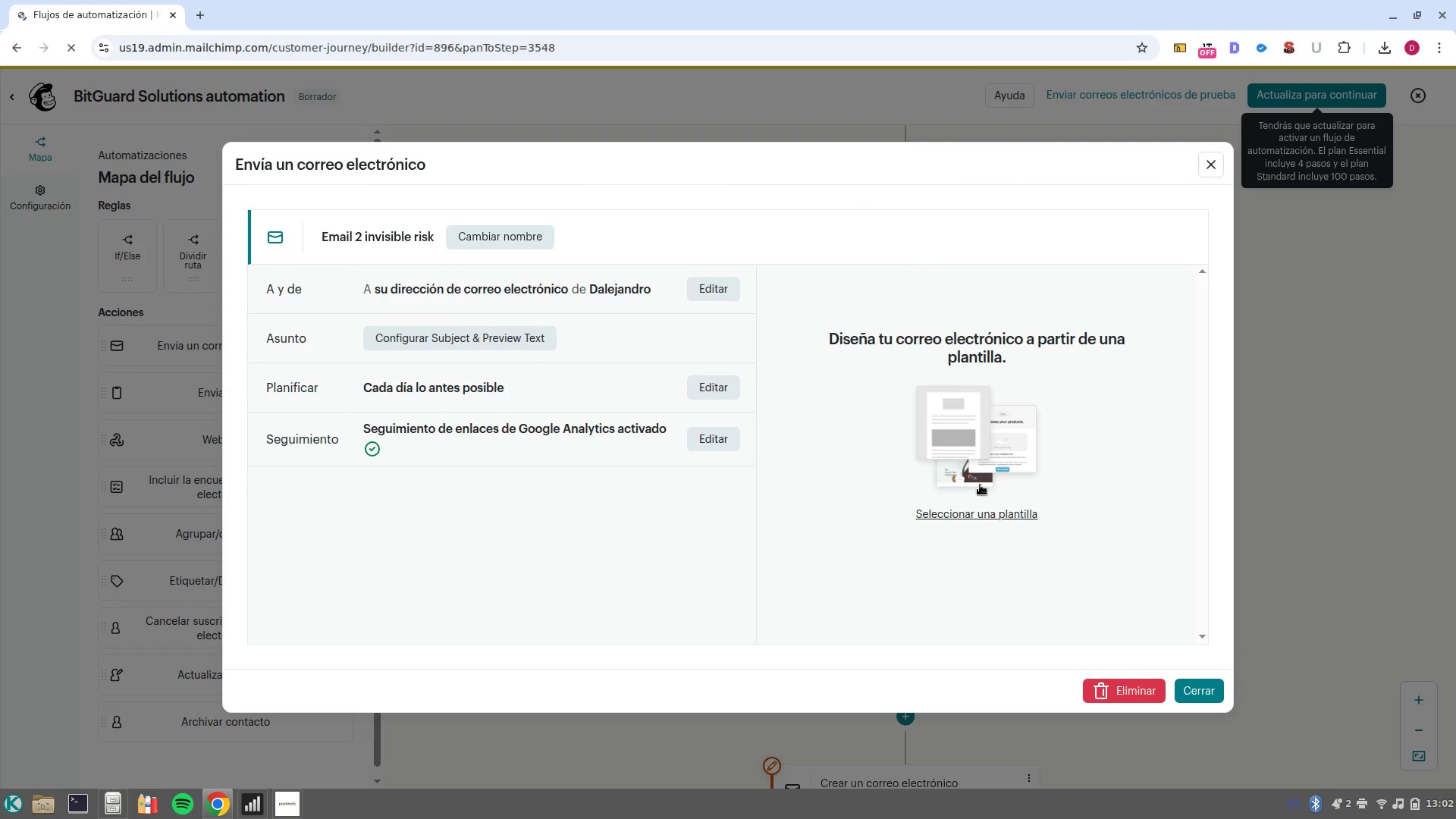 
wait(5.9)
 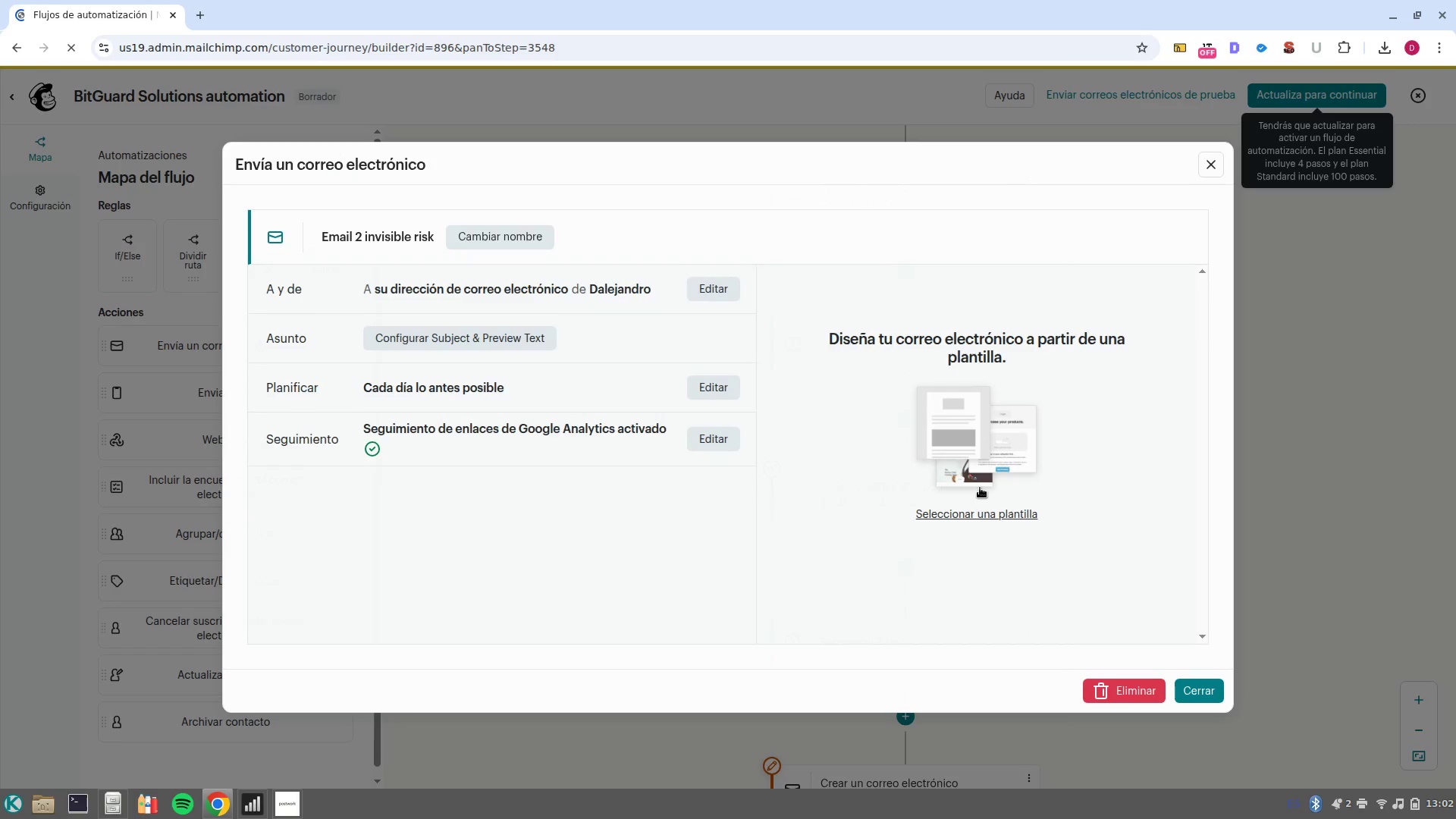 
left_click([714, 290])
 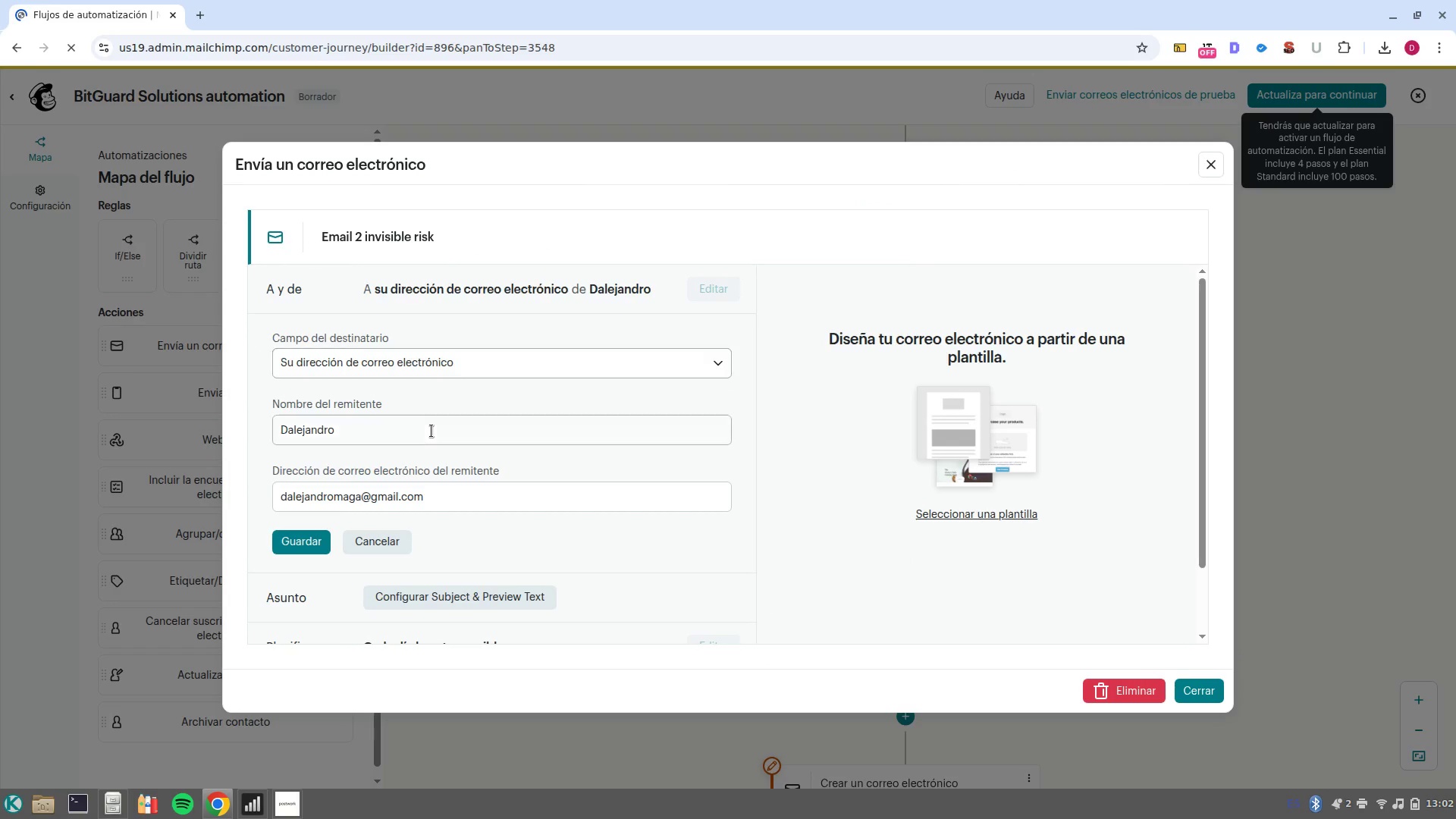 
double_click([431, 431])
 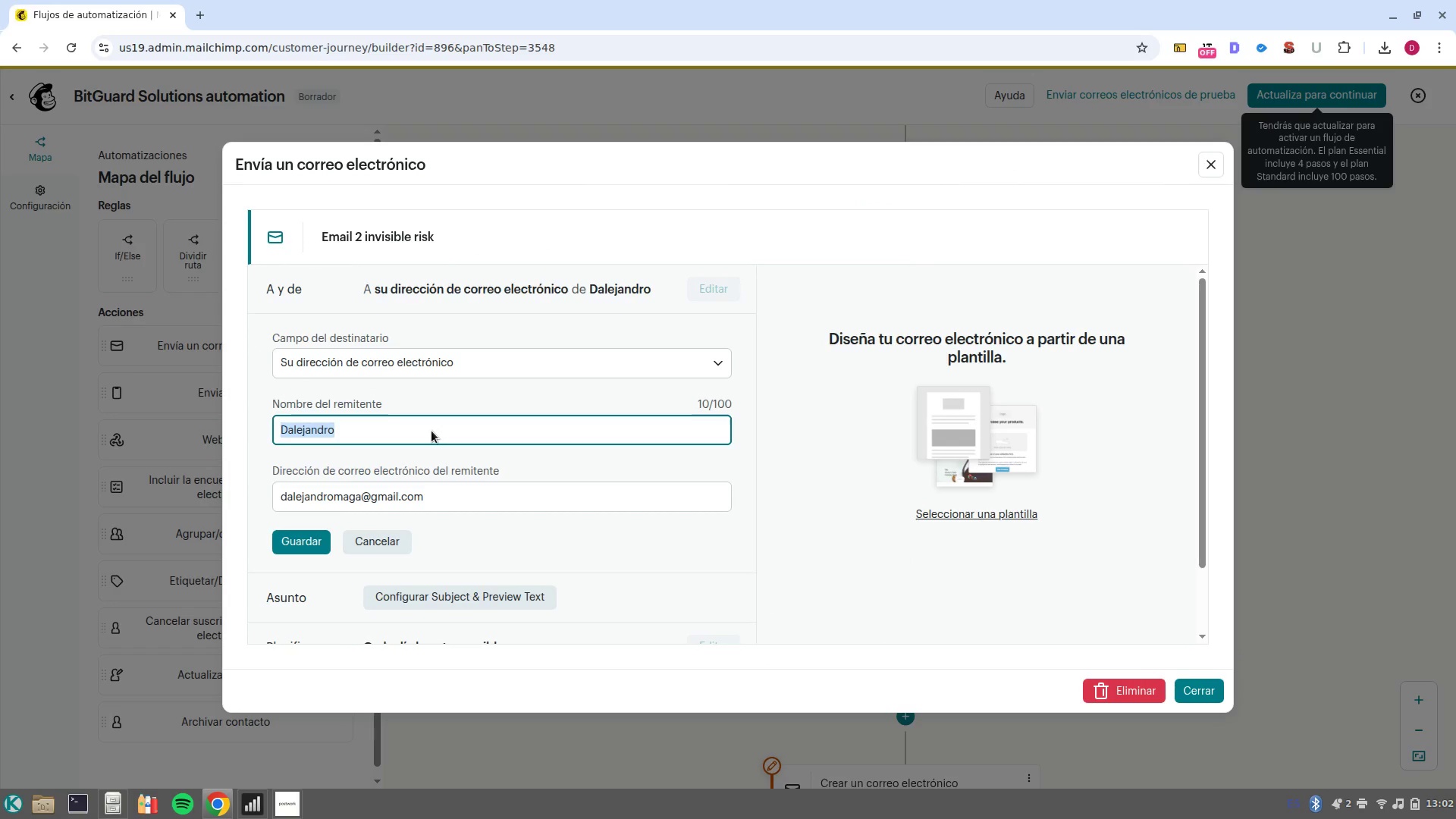 
key(Control+V)
 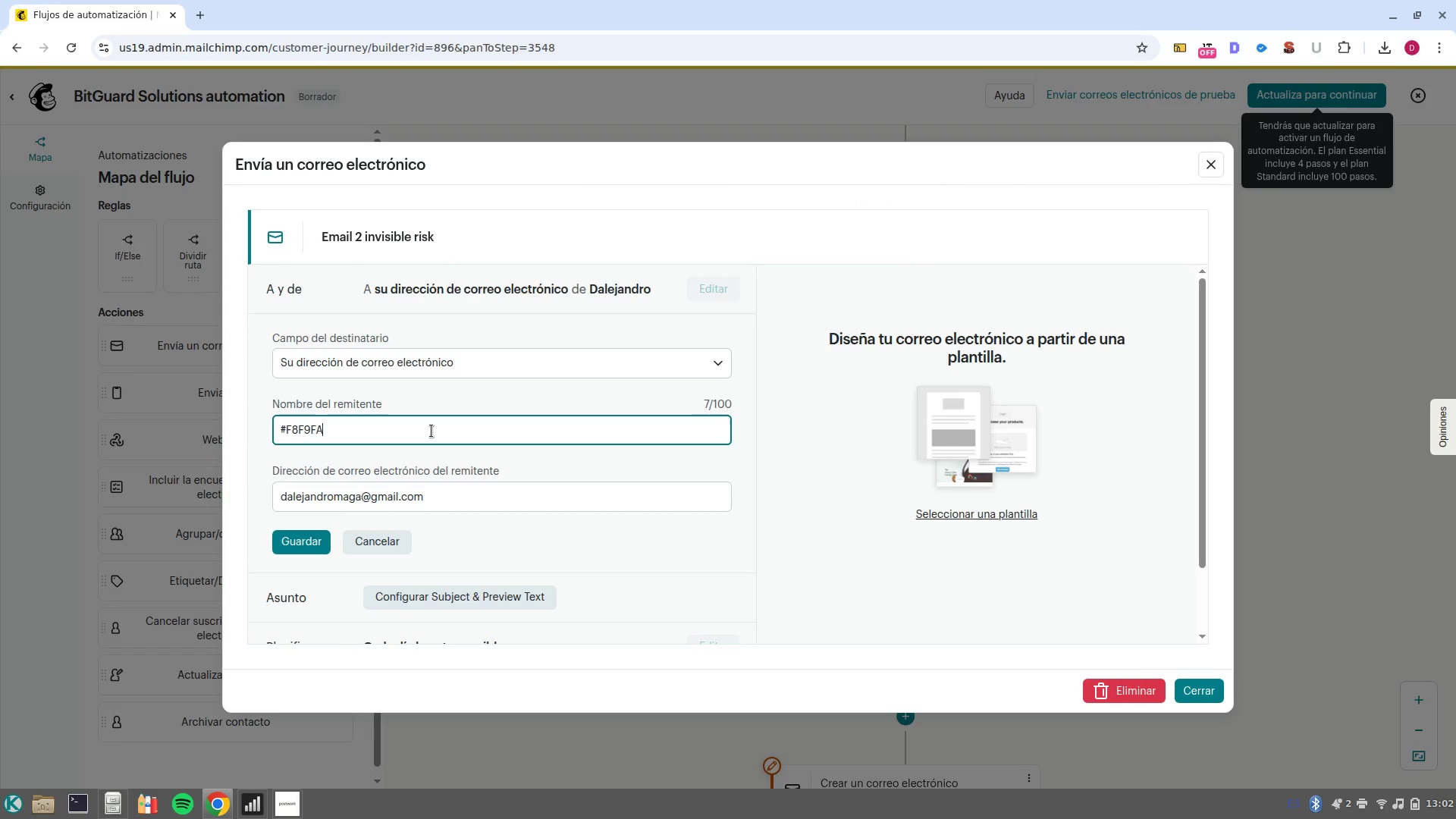 
key(Control+Z)
 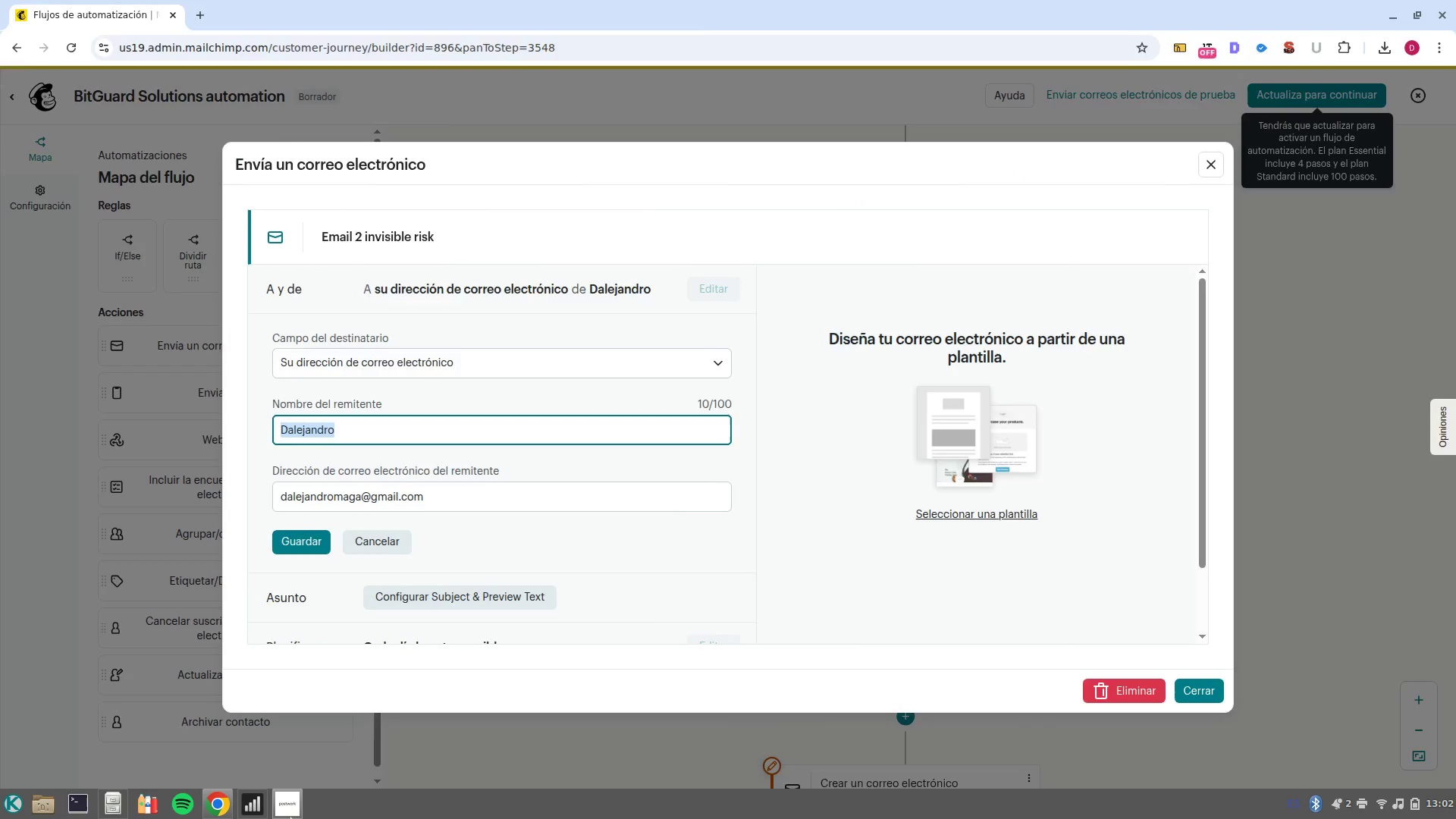 
left_click([294, 818])